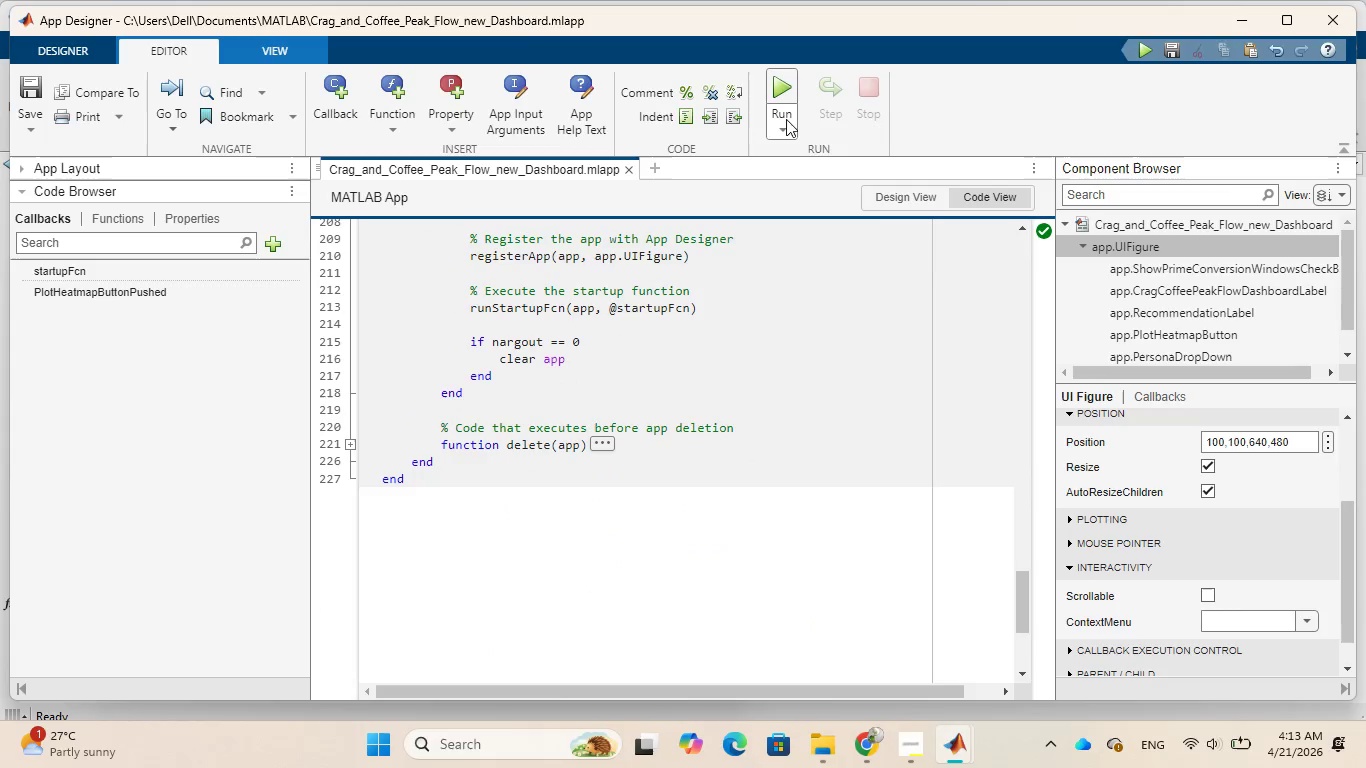 
left_click([783, 94])
 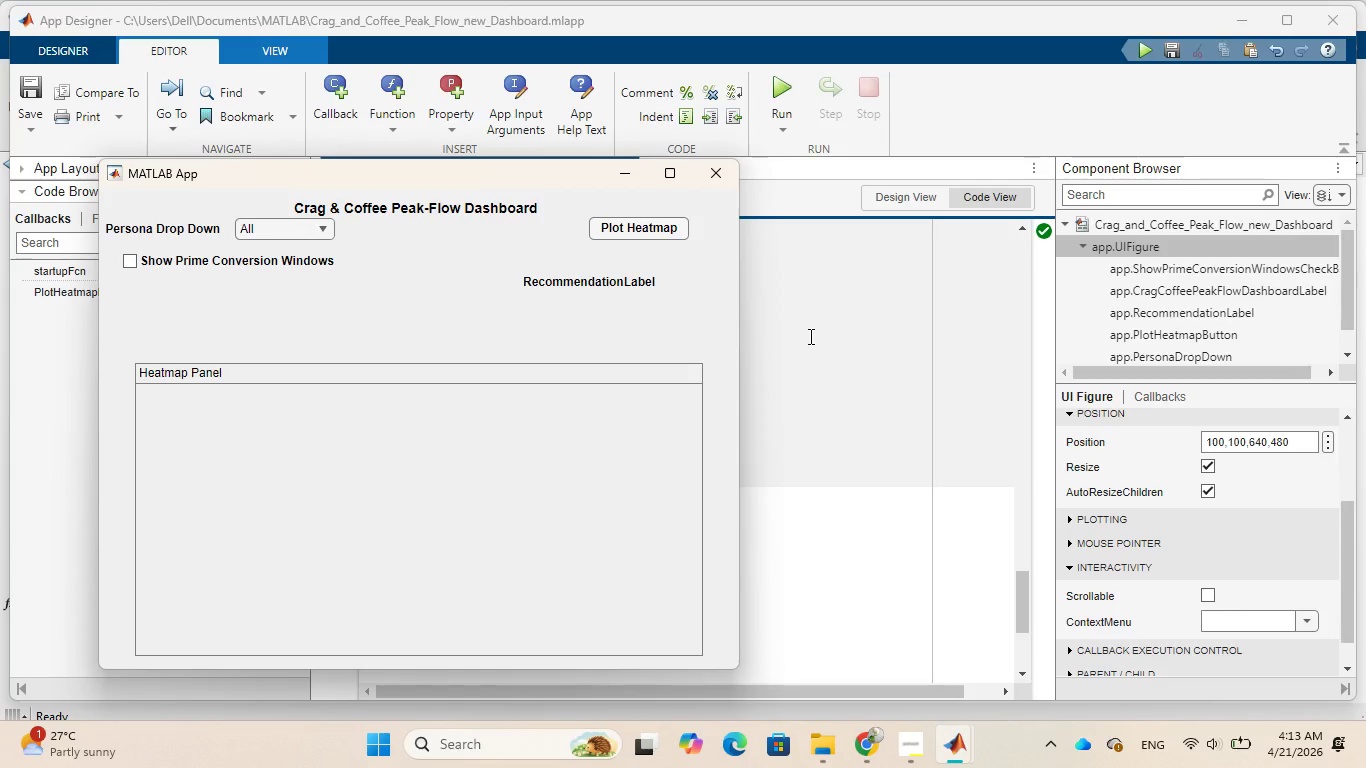 
wait(9.36)
 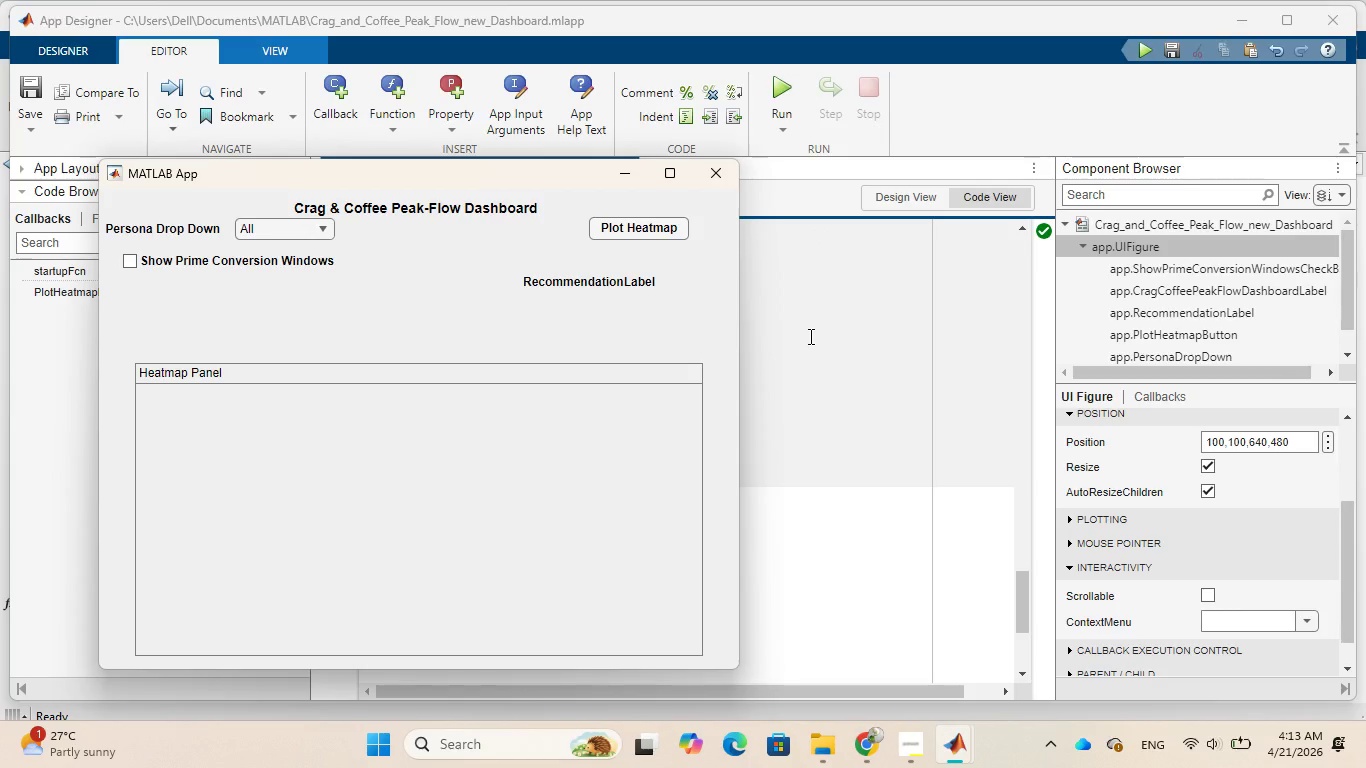 
left_click([131, 255])
 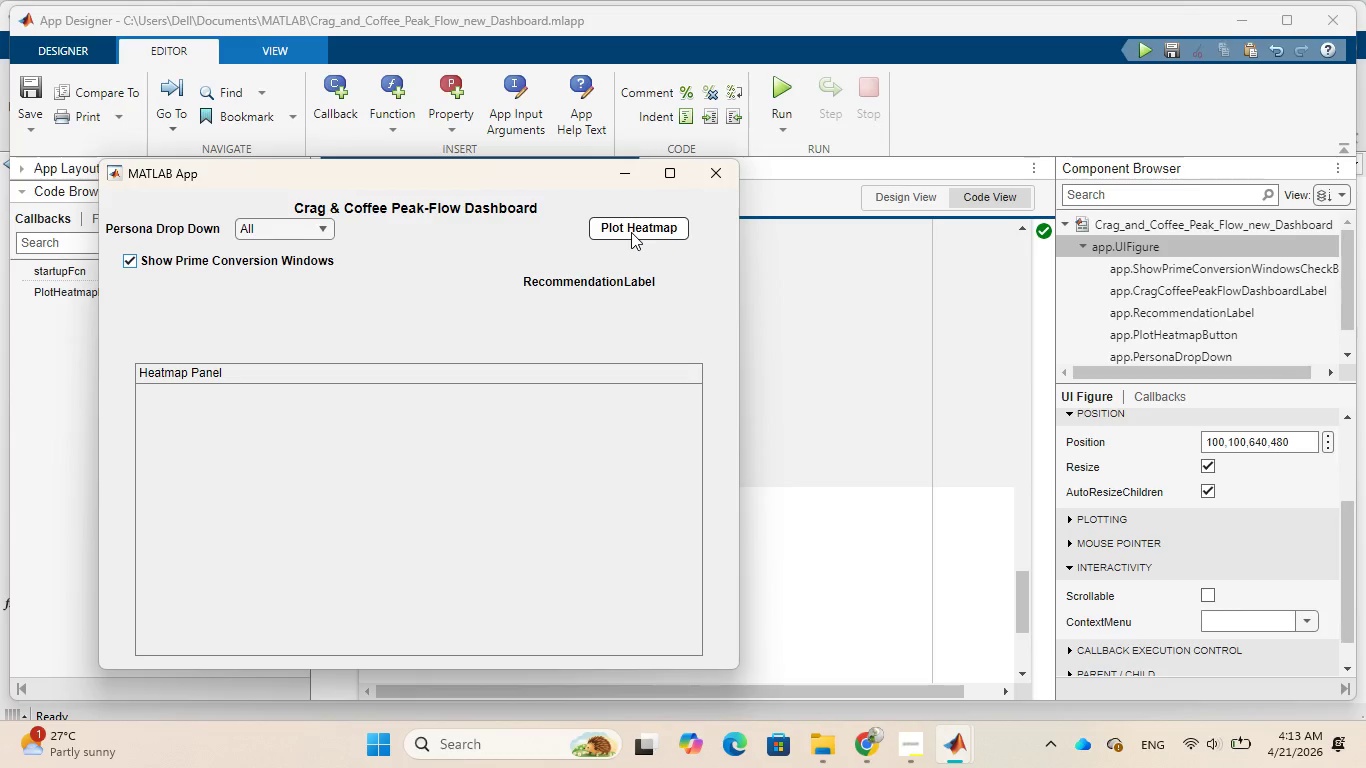 
left_click([631, 232])
 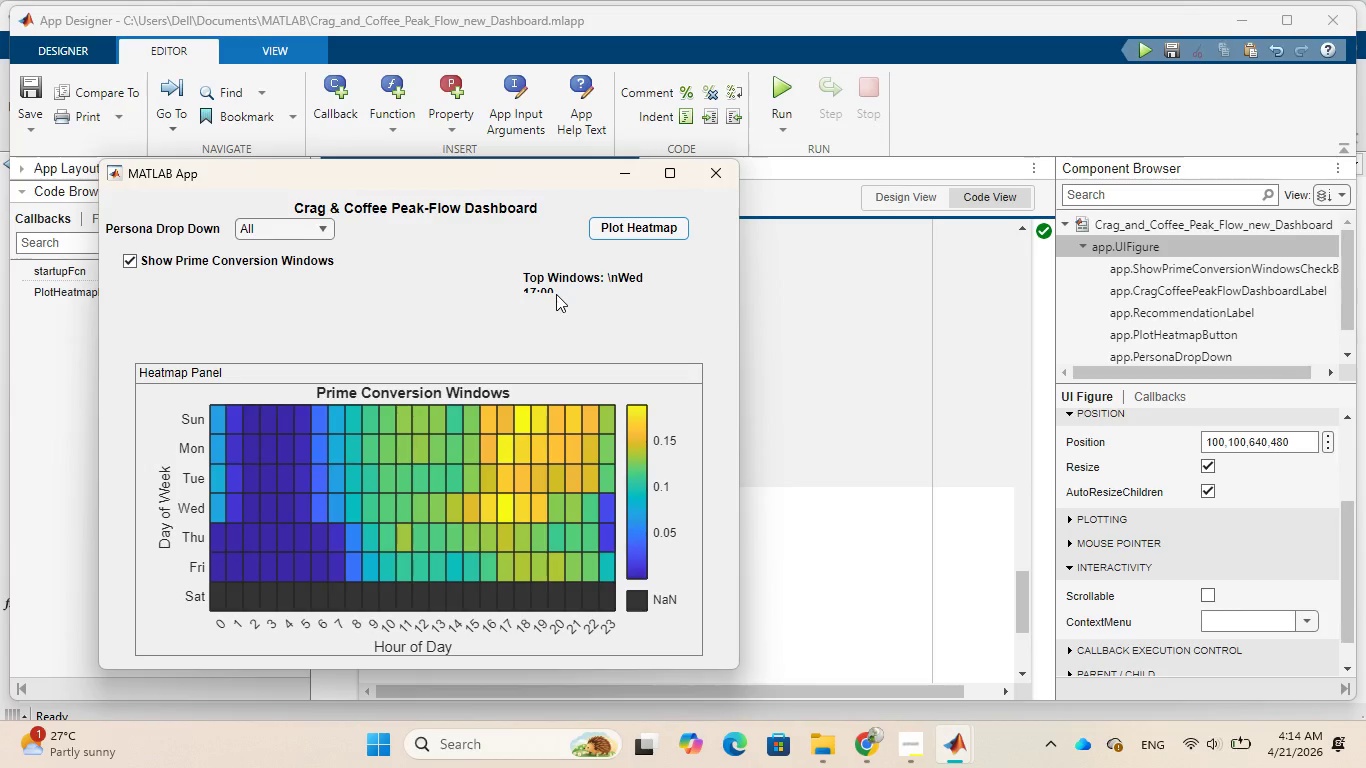 
wait(10.52)
 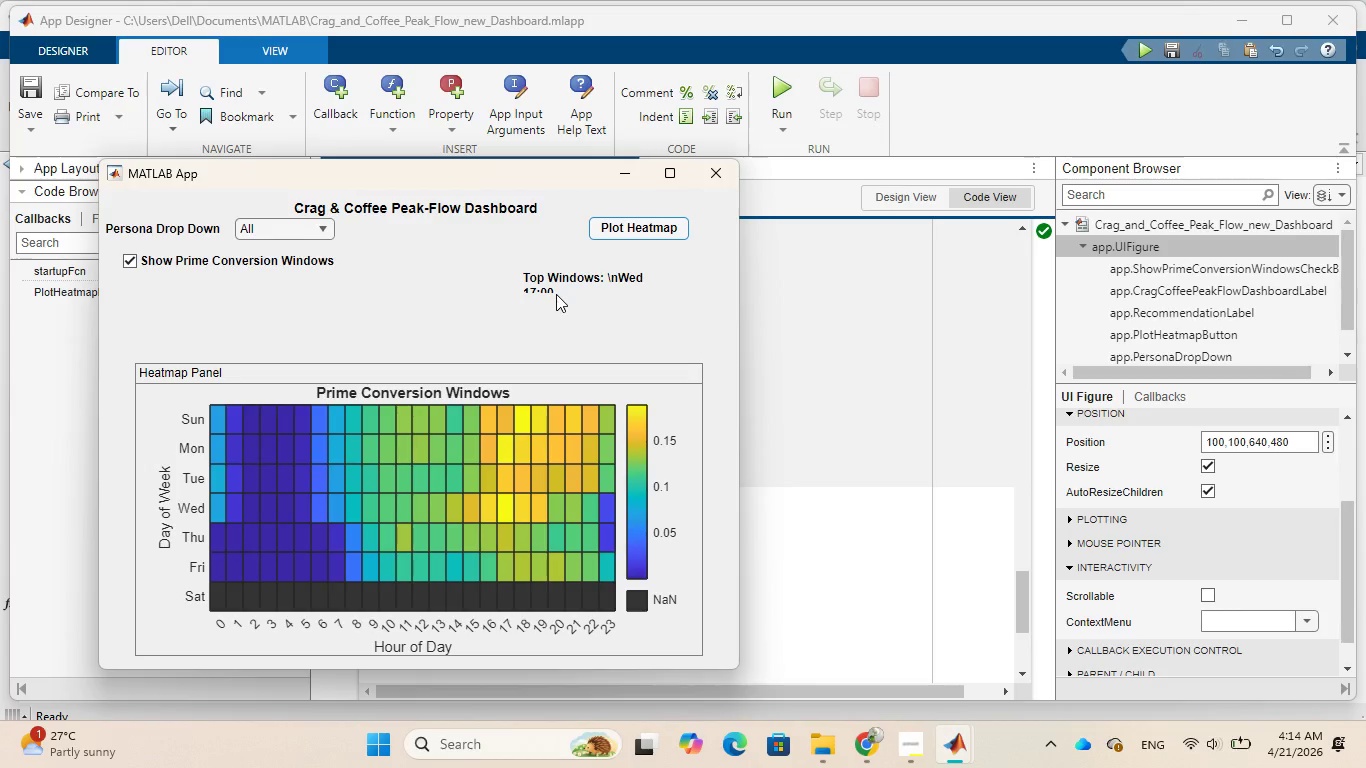 
left_click([272, 267])
 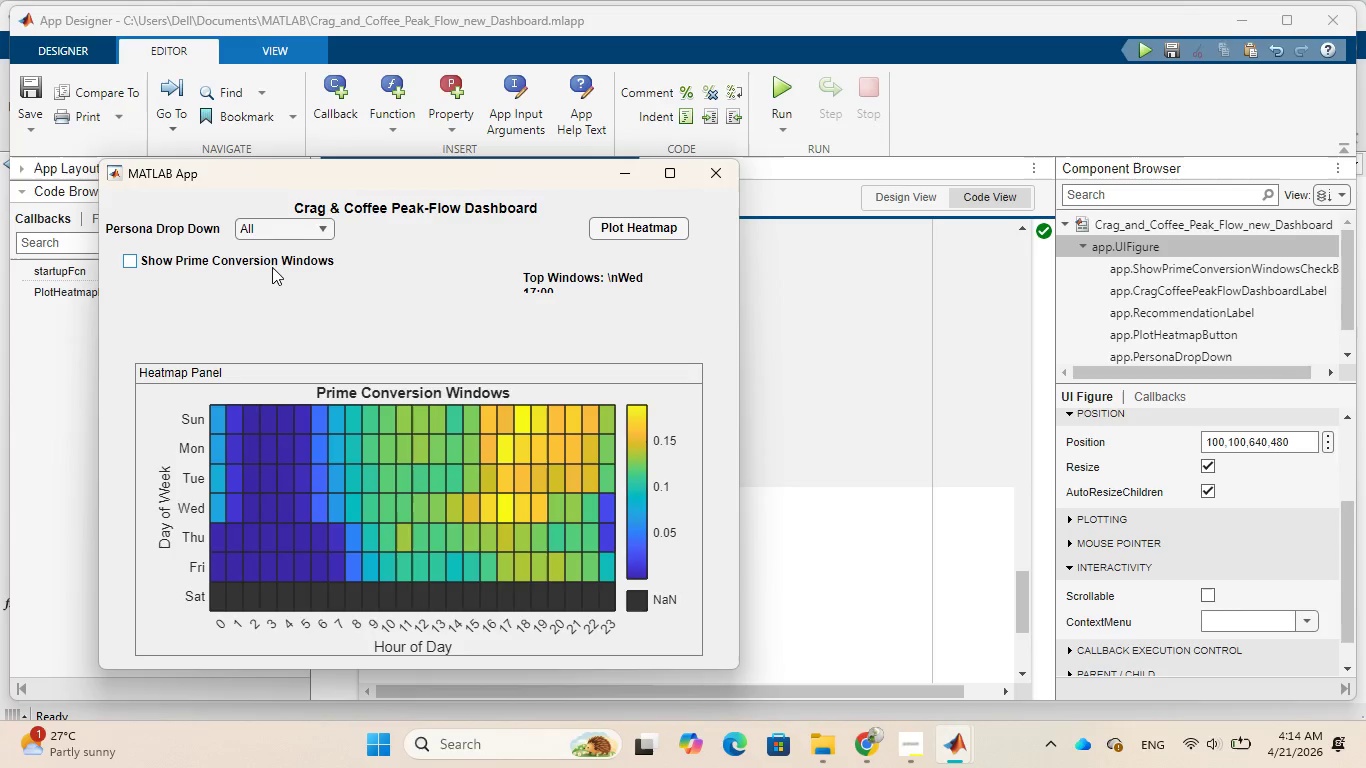 
left_click([272, 267])
 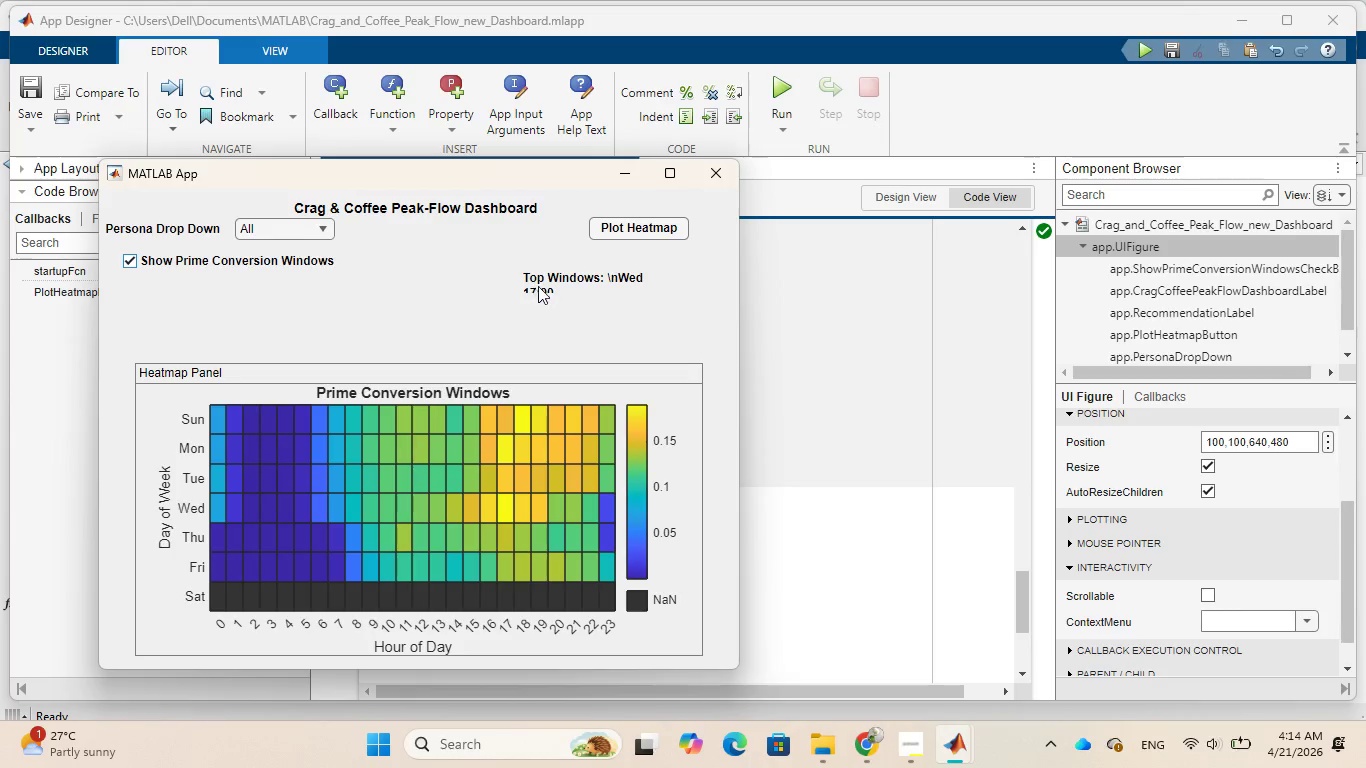 
left_click([539, 285])
 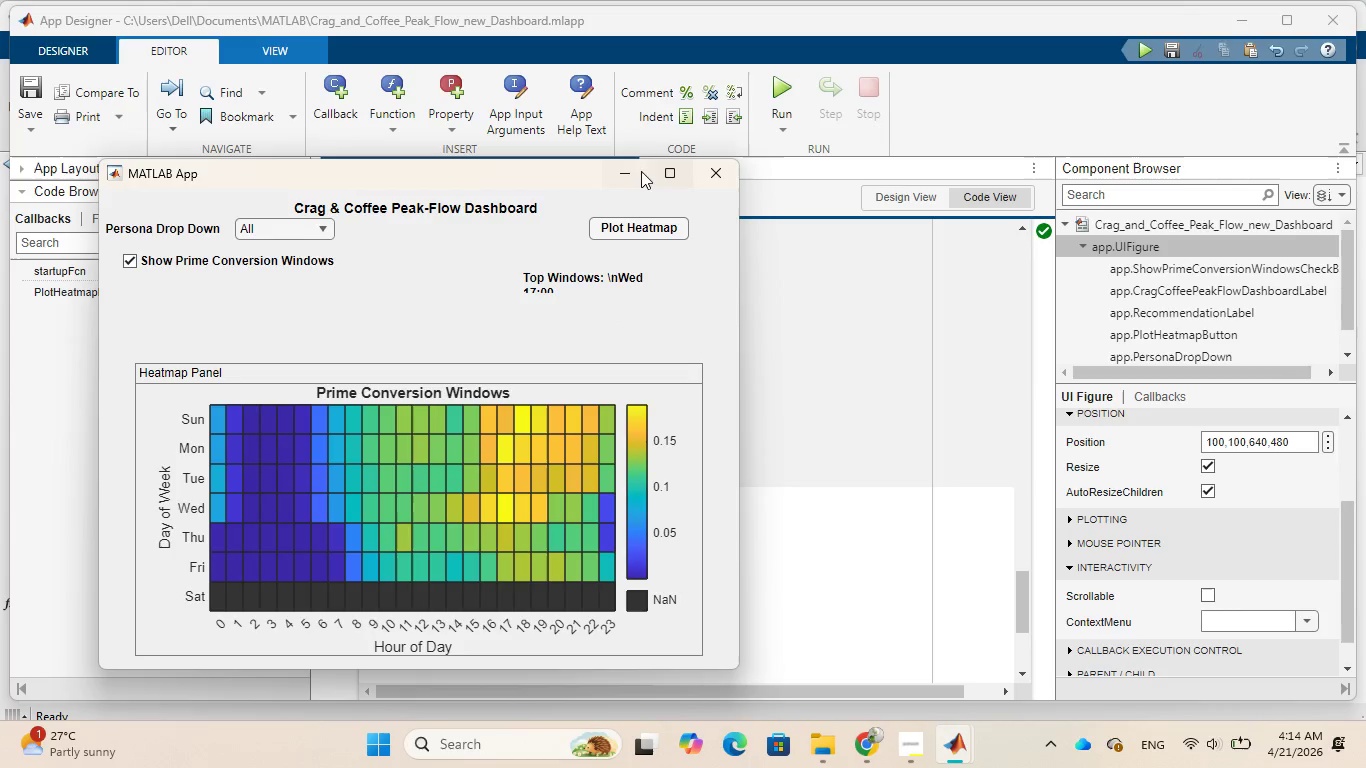 
left_click([625, 171])
 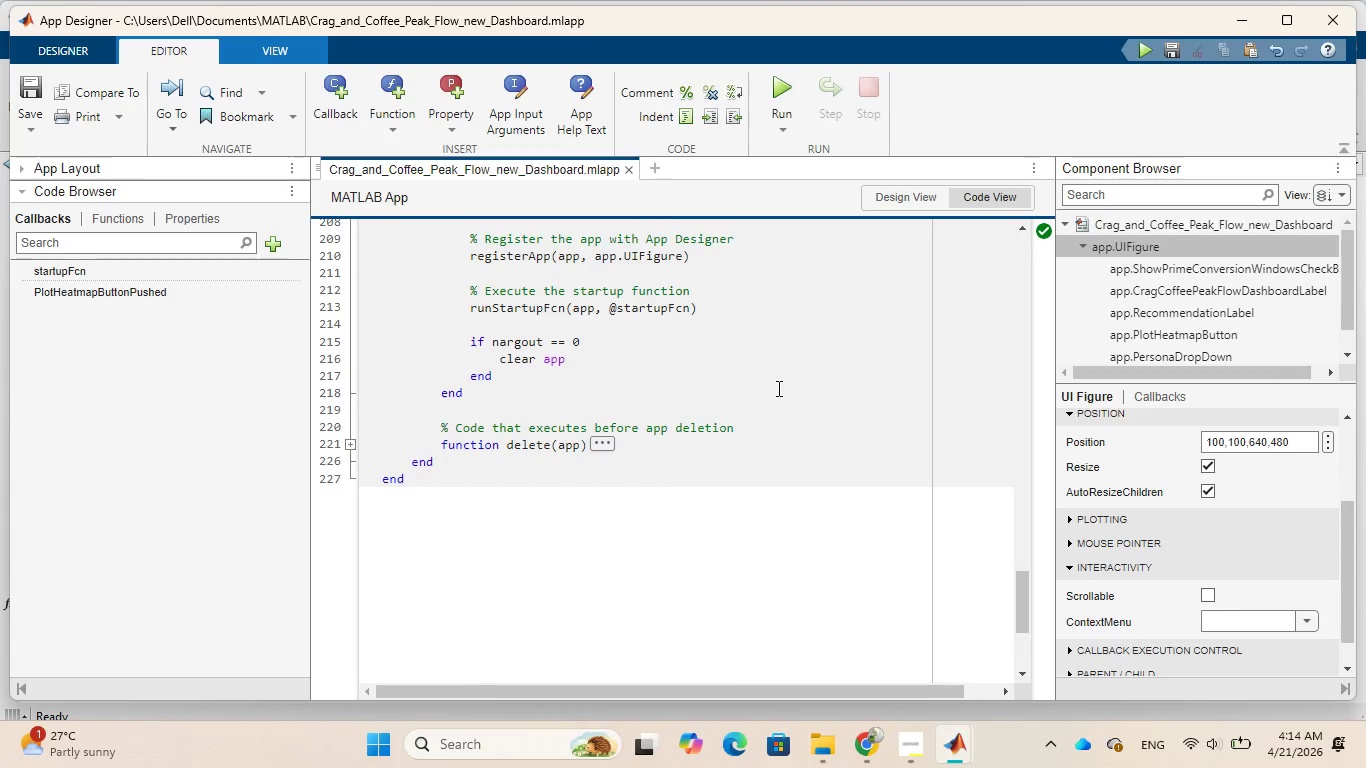 
scroll: coordinate [777, 388], scroll_direction: up, amount: 9.0
 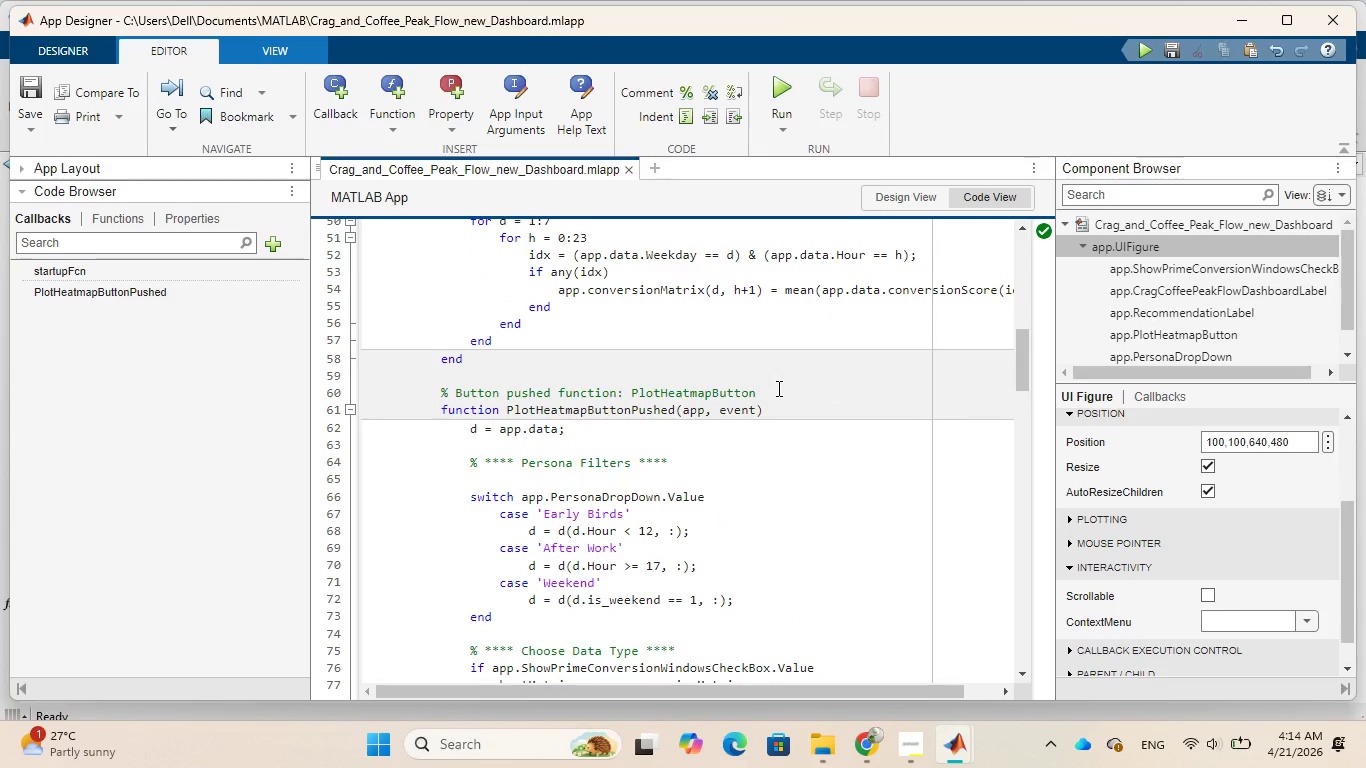 
wait(14.7)
 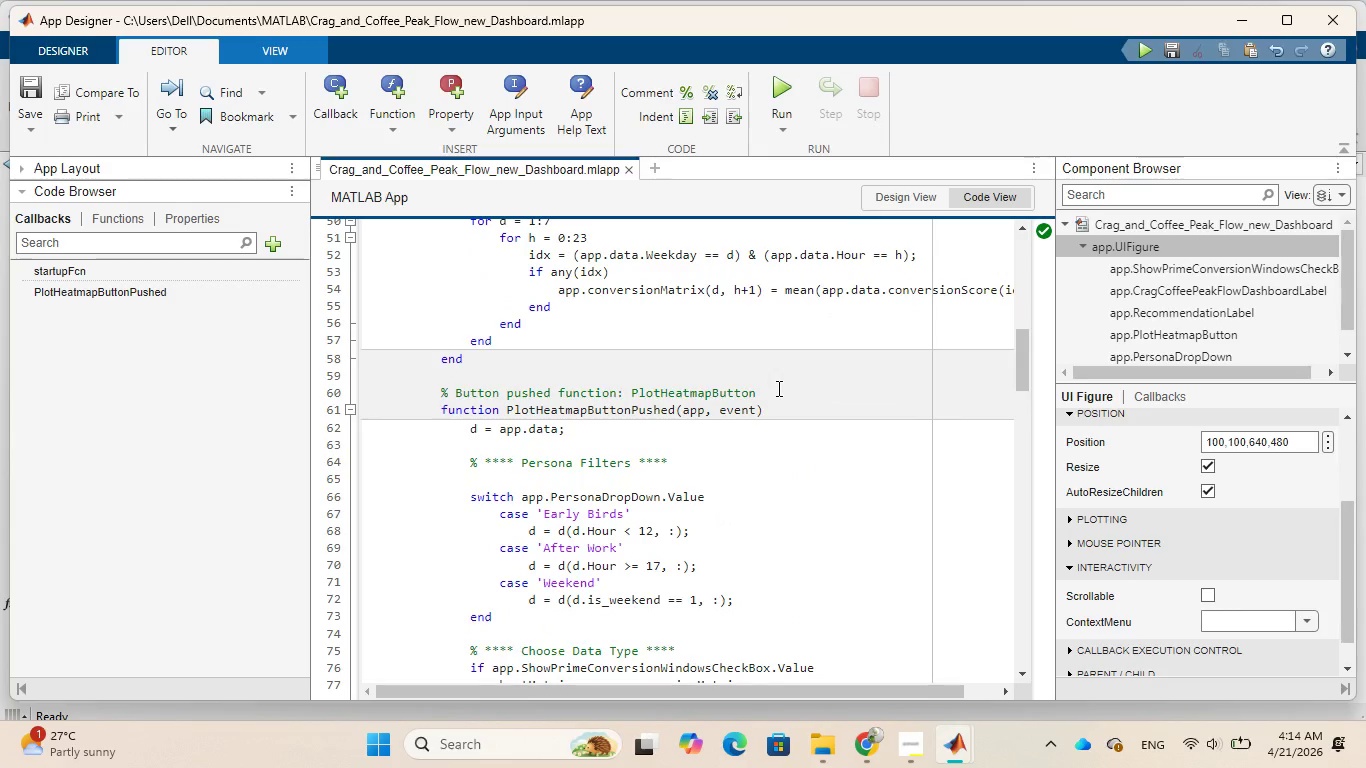 
scroll: coordinate [780, 417], scroll_direction: up, amount: 11.0
 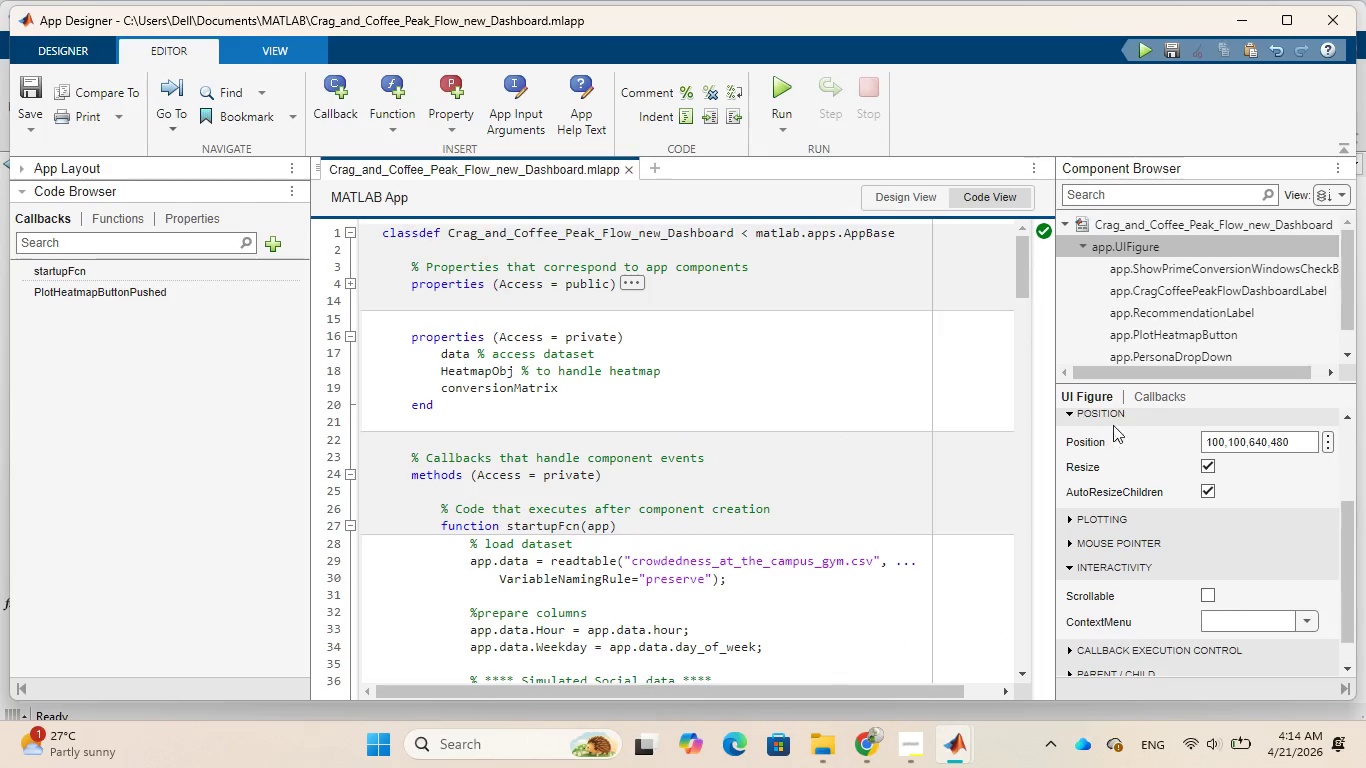 
scroll: coordinate [1126, 440], scroll_direction: down, amount: 2.0
 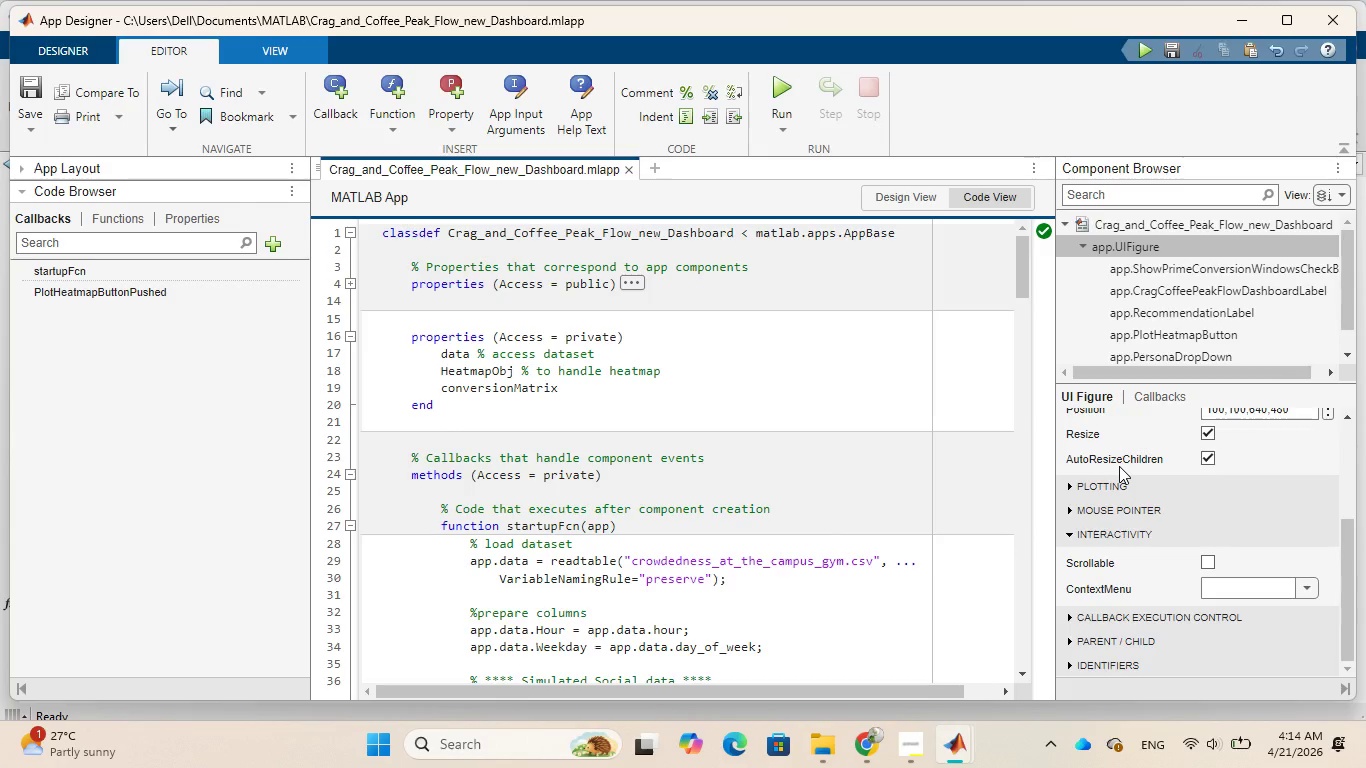 
scroll: coordinate [1119, 466], scroll_direction: up, amount: 2.0
 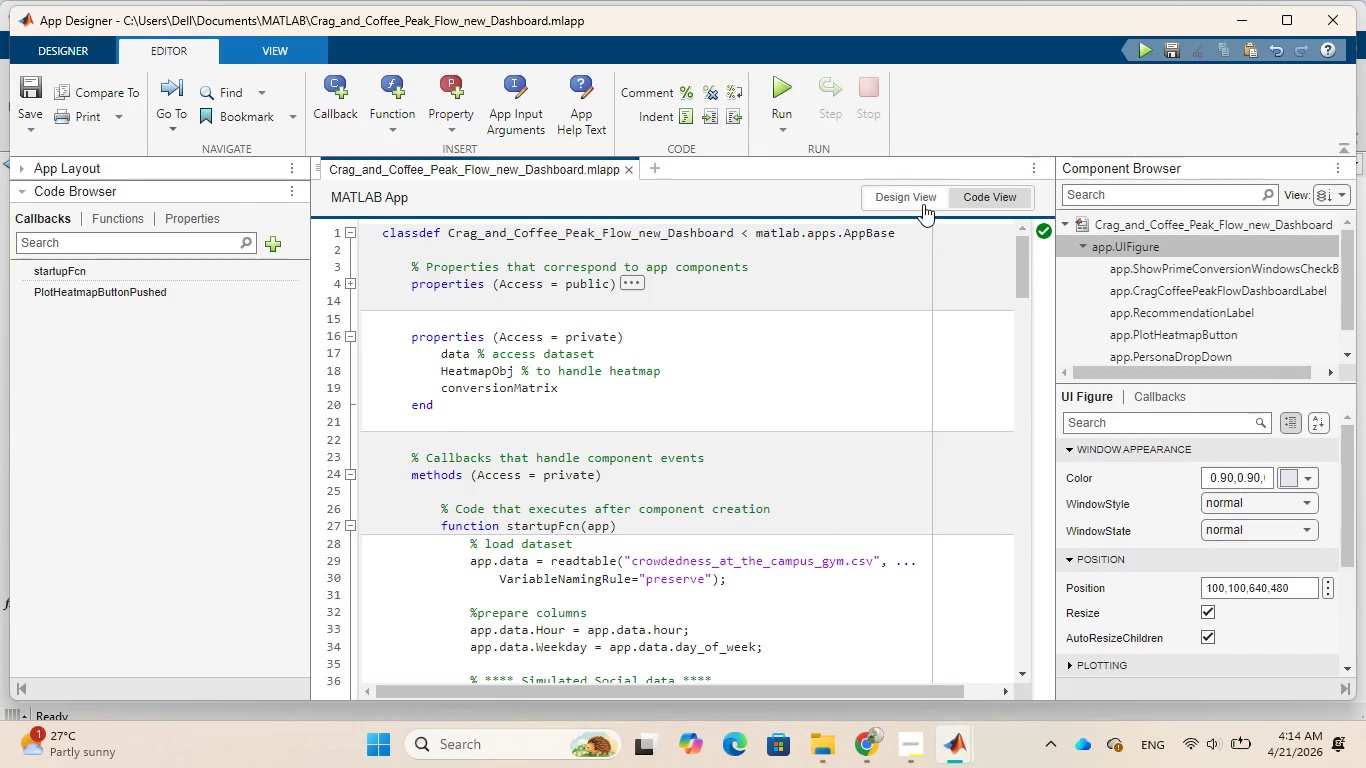 
left_click([923, 204])
 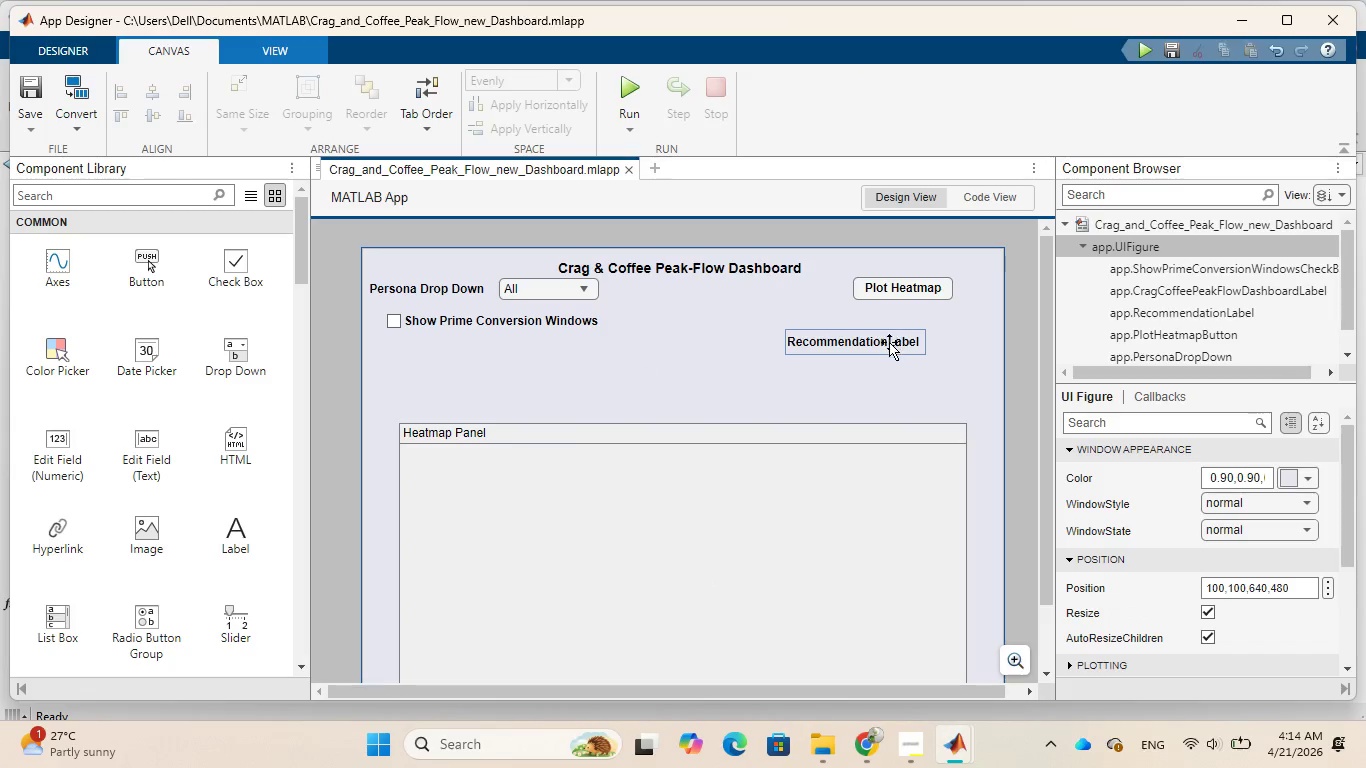 
left_click([889, 342])
 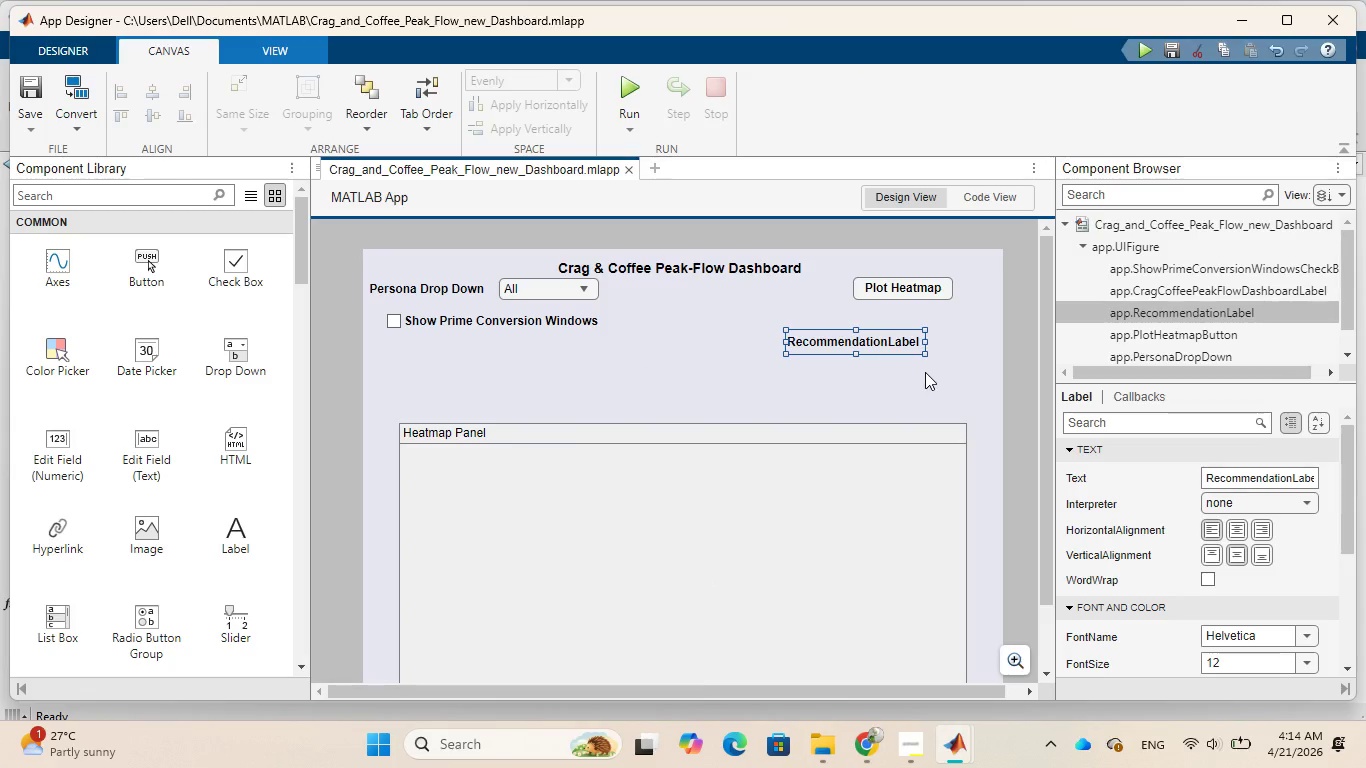 
double_click([894, 344])
 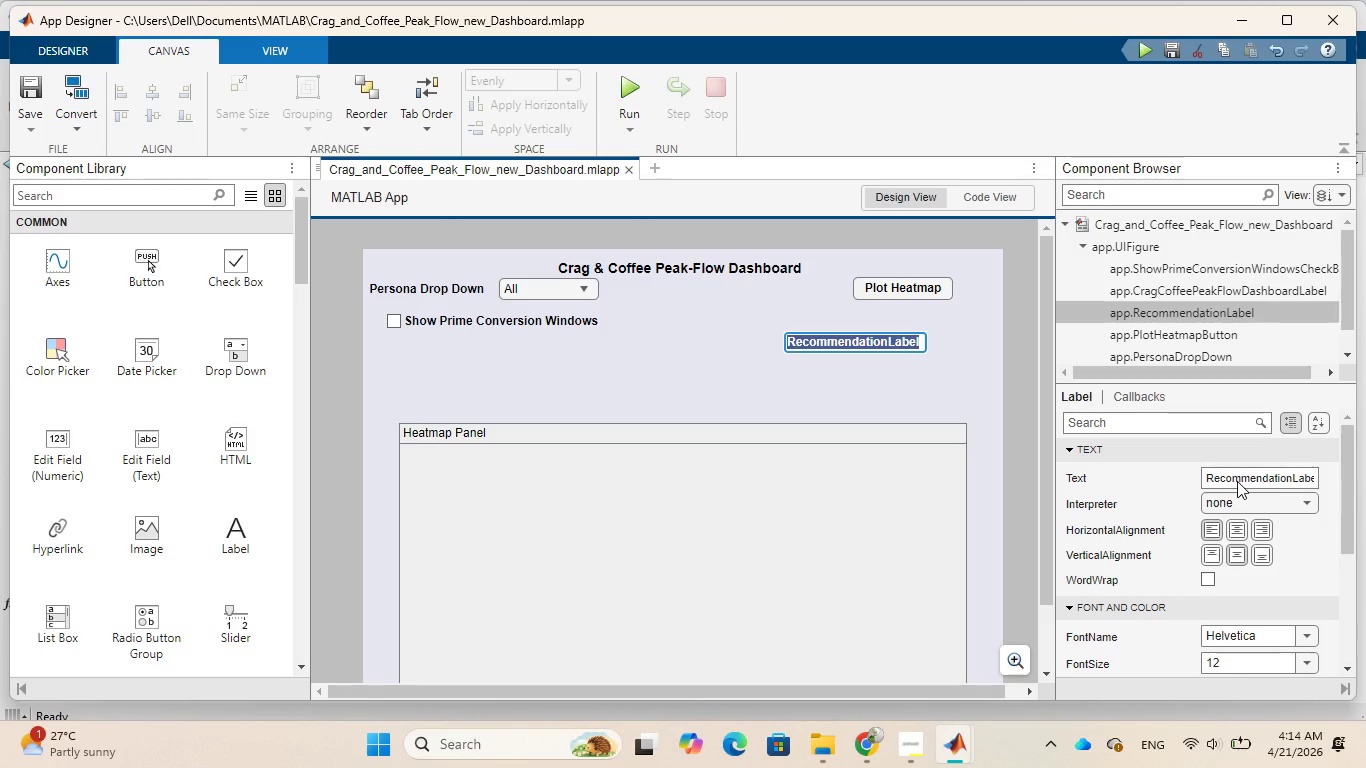 
scroll: coordinate [1241, 554], scroll_direction: down, amount: 2.0
 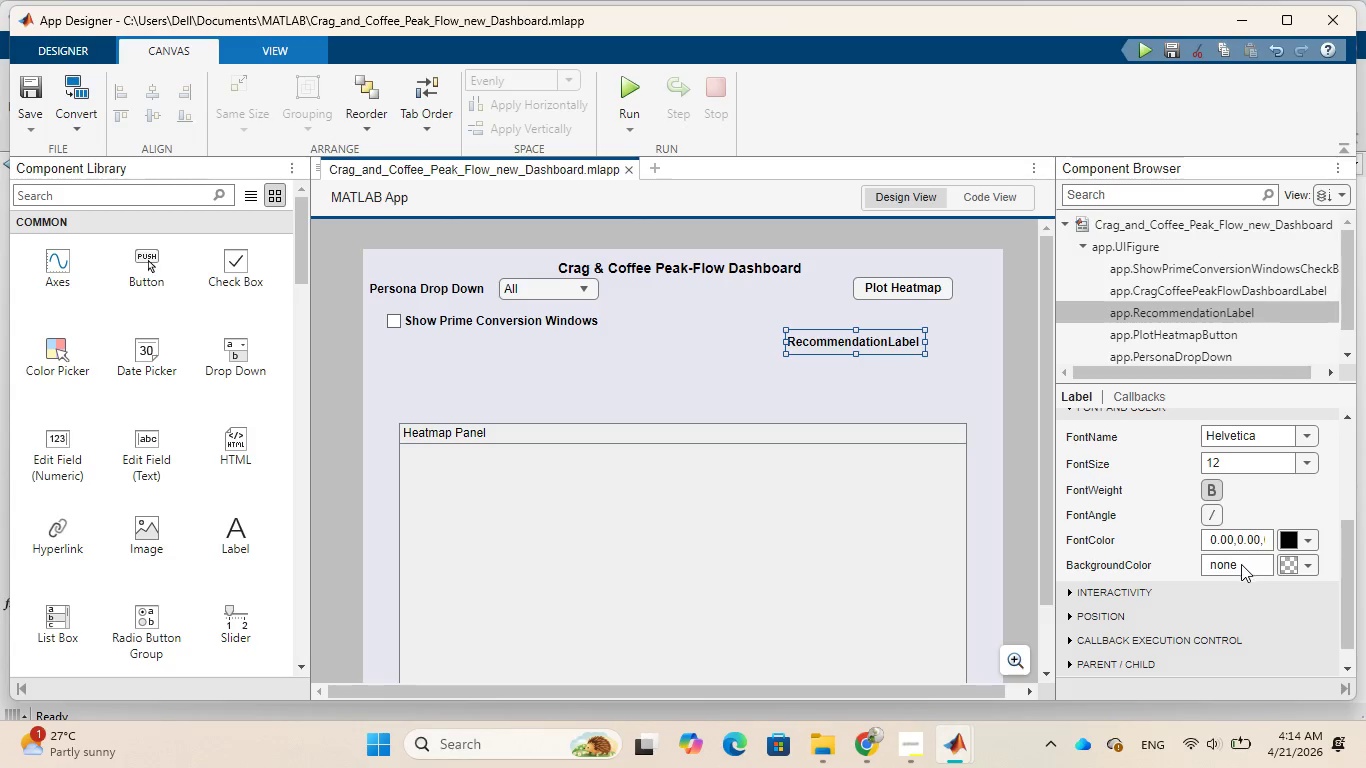 
wait(5.25)
 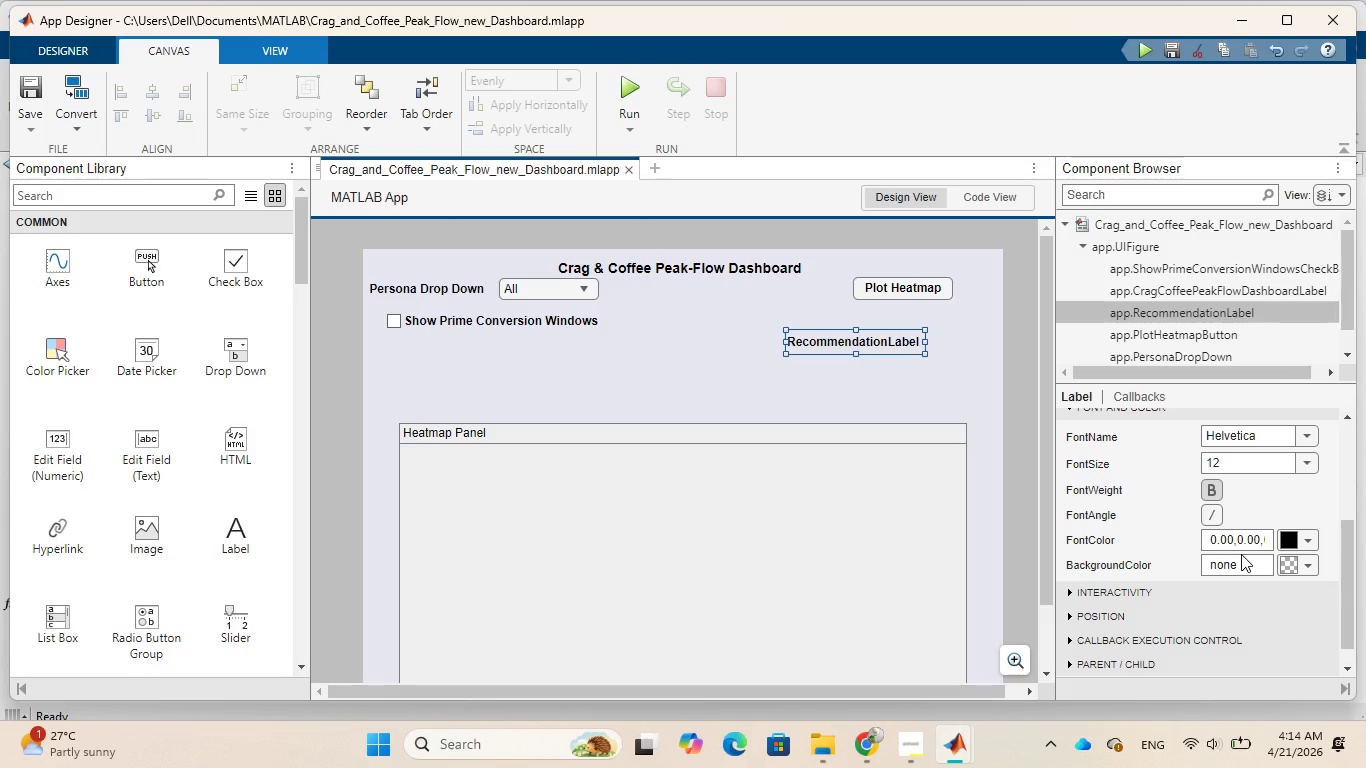 
left_click([1305, 563])
 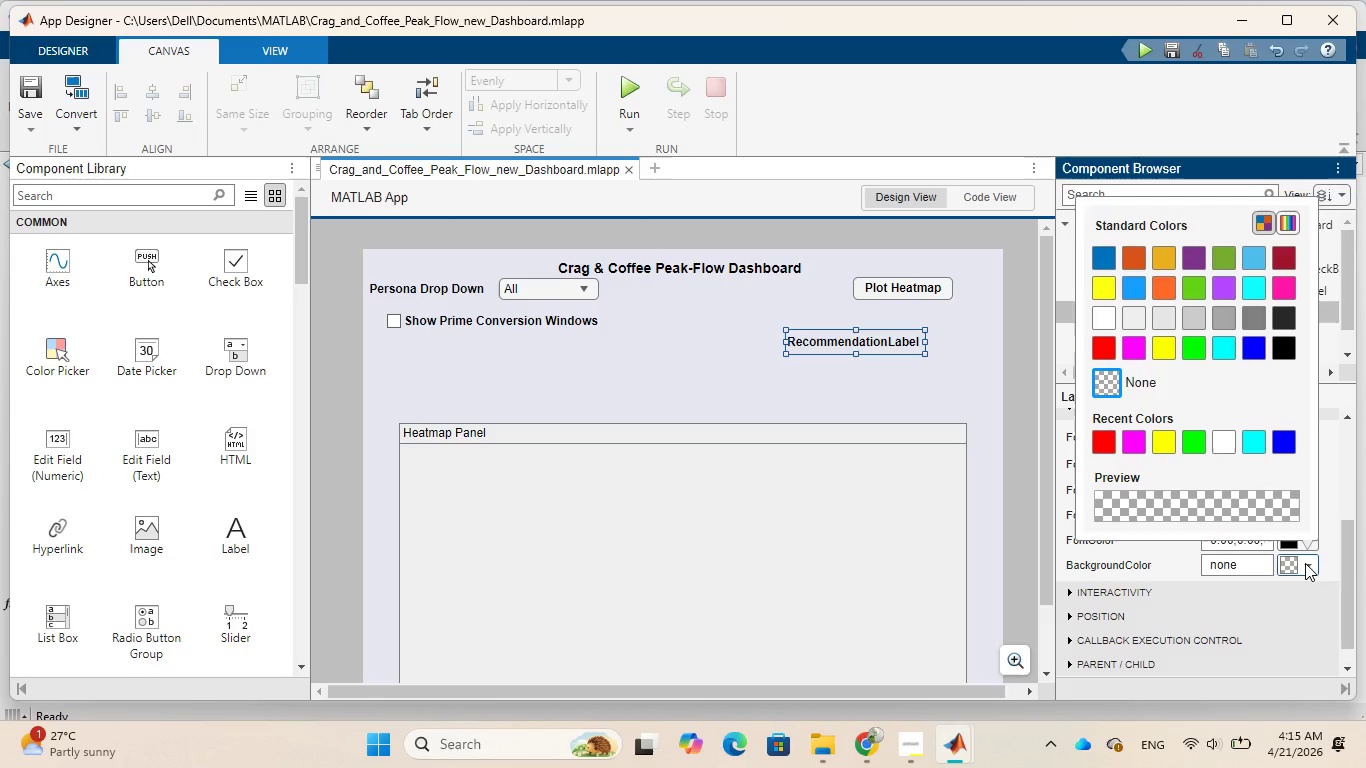 
wait(23.94)
 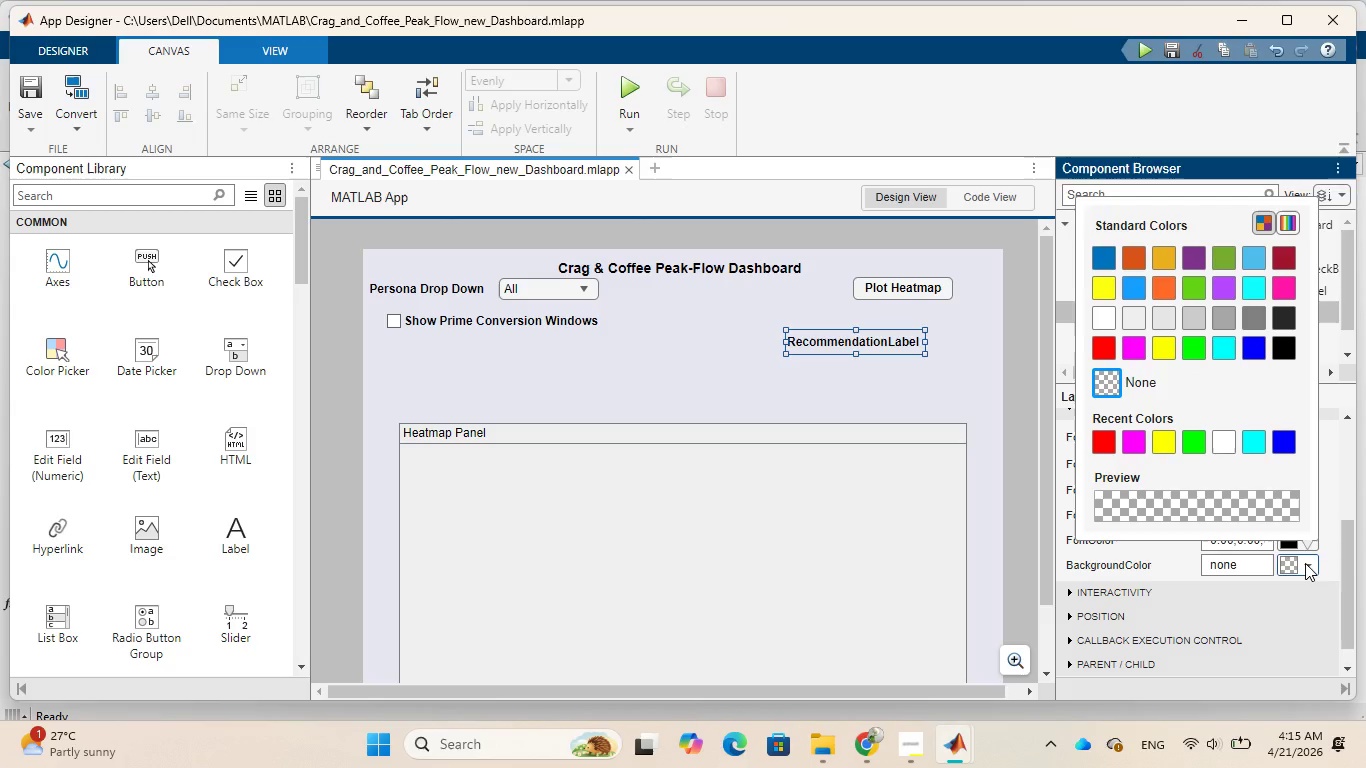 
left_click([987, 368])
 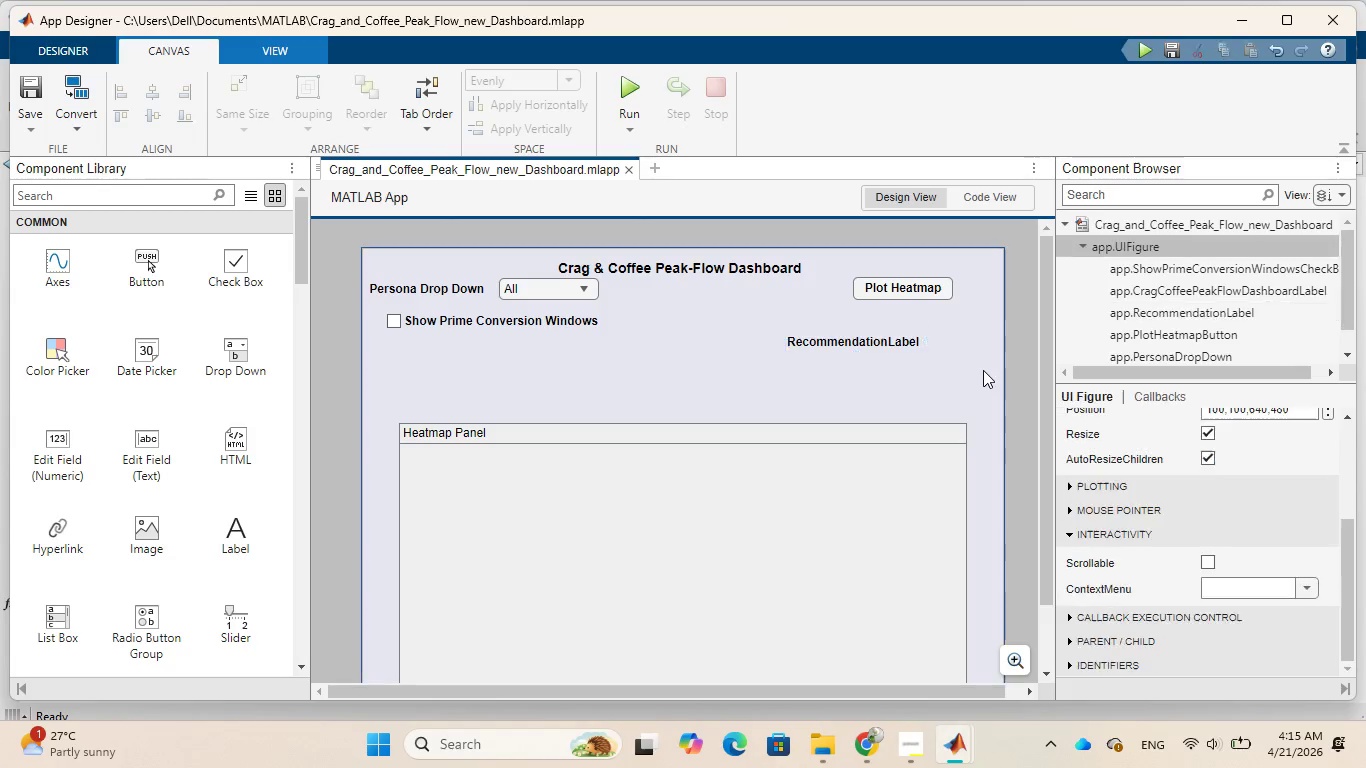 
double_click([983, 370])
 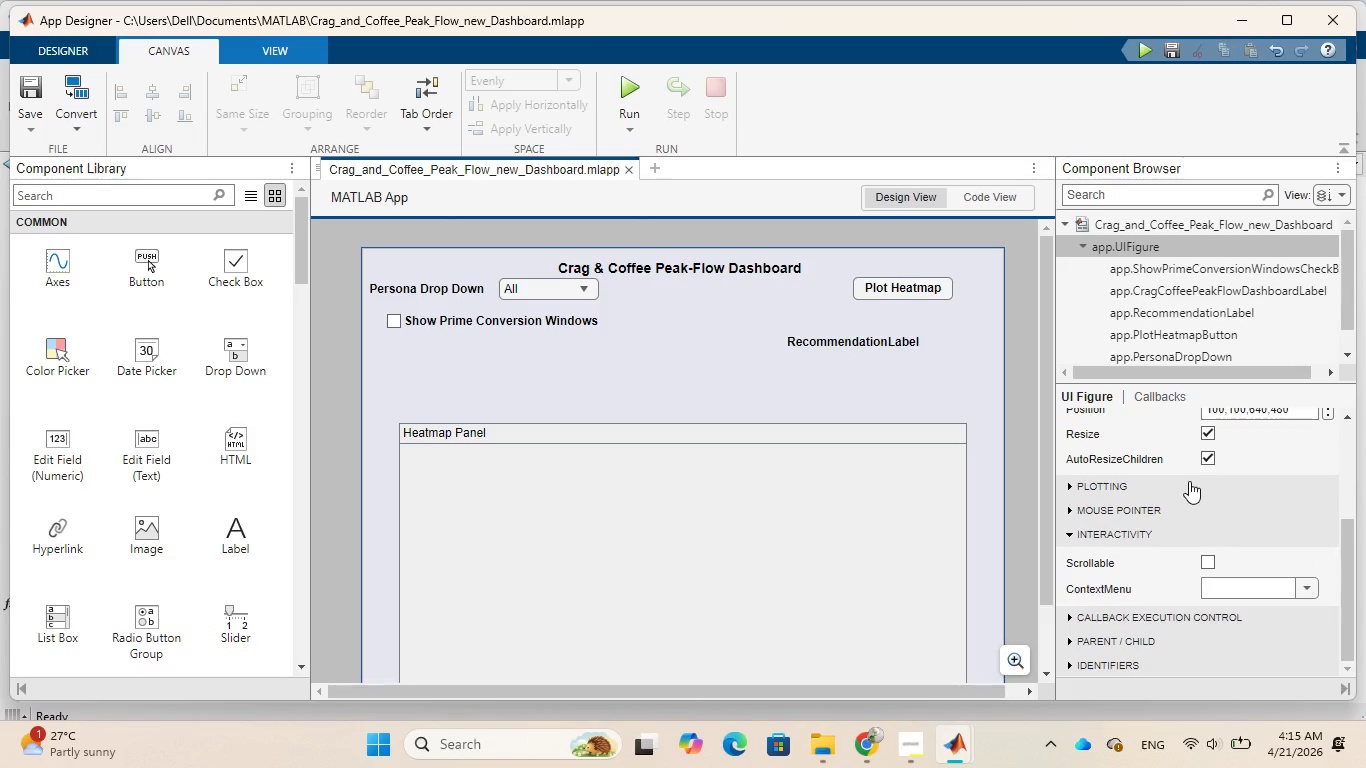 
scroll: coordinate [1168, 468], scroll_direction: up, amount: 2.0
 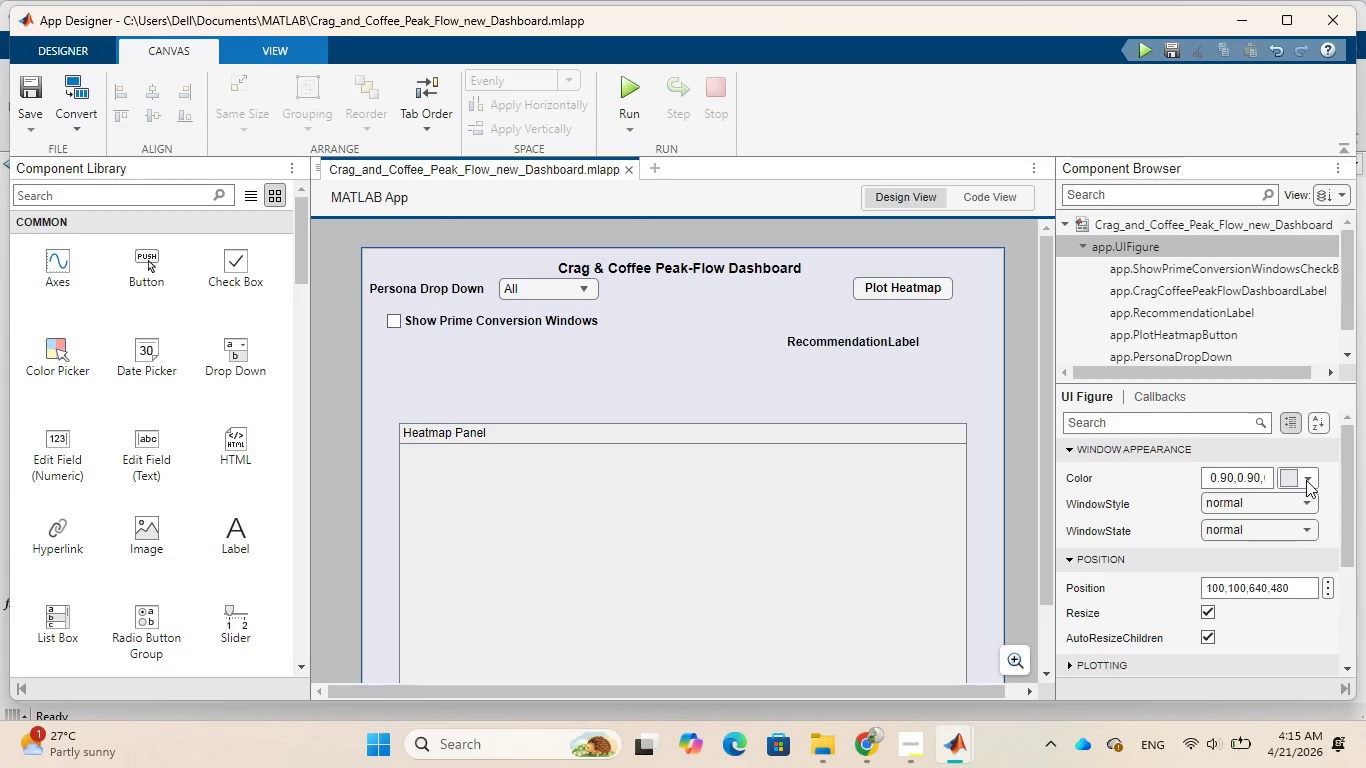 
left_click([1306, 480])
 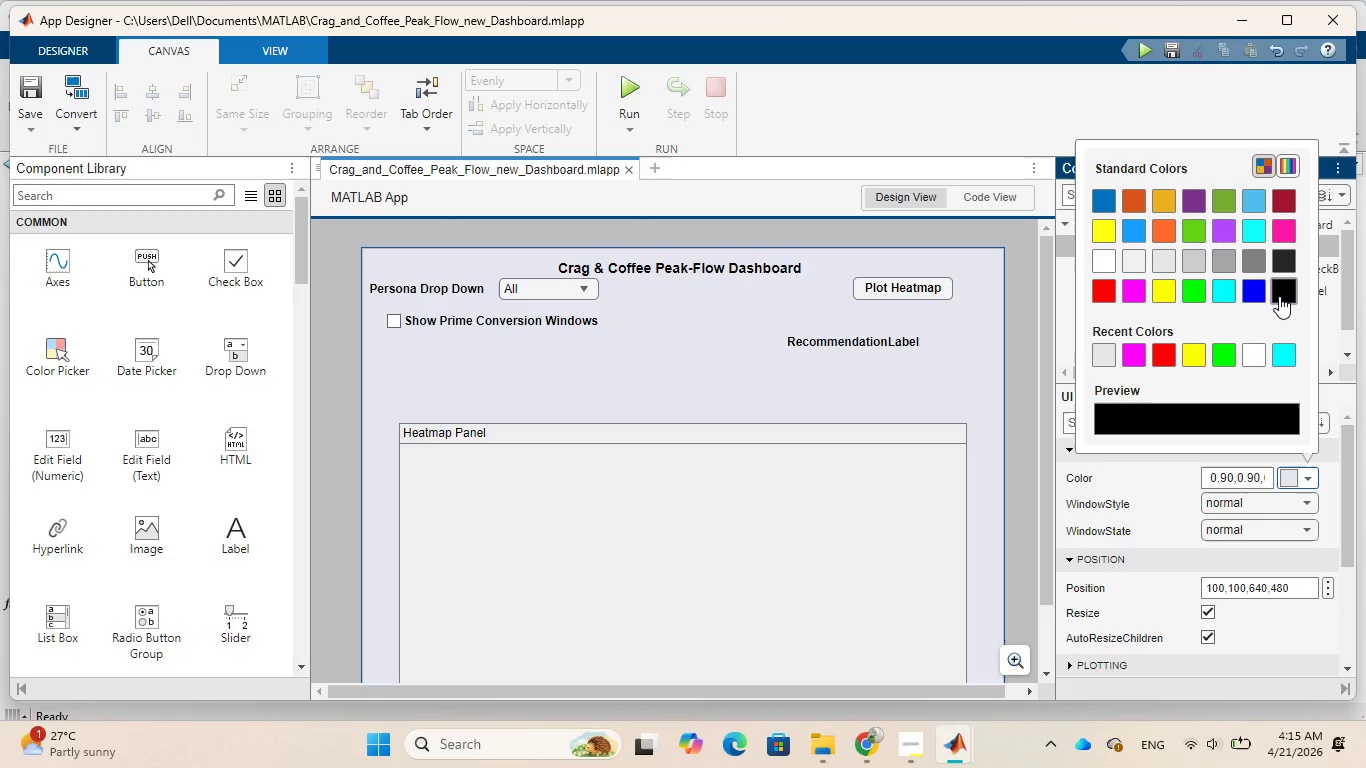 
left_click([1279, 296])
 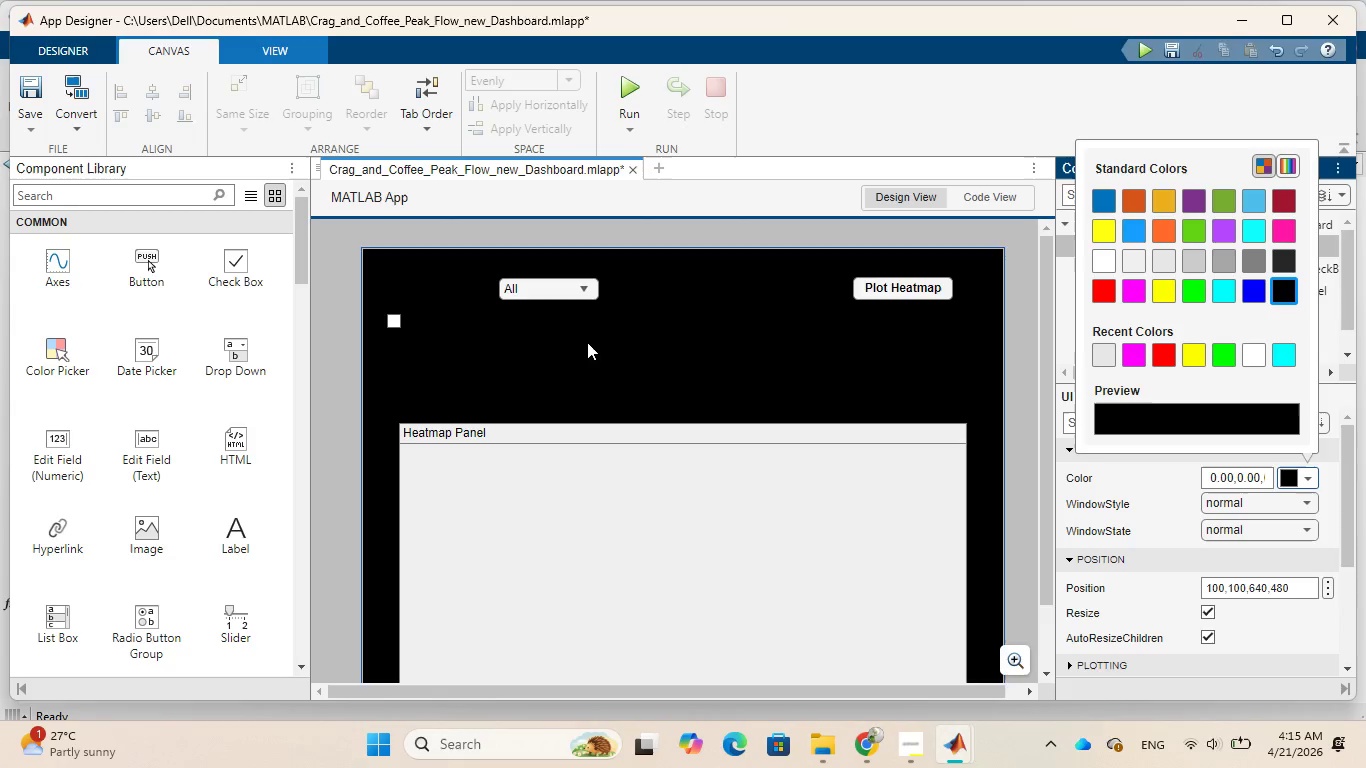 
left_click([529, 316])
 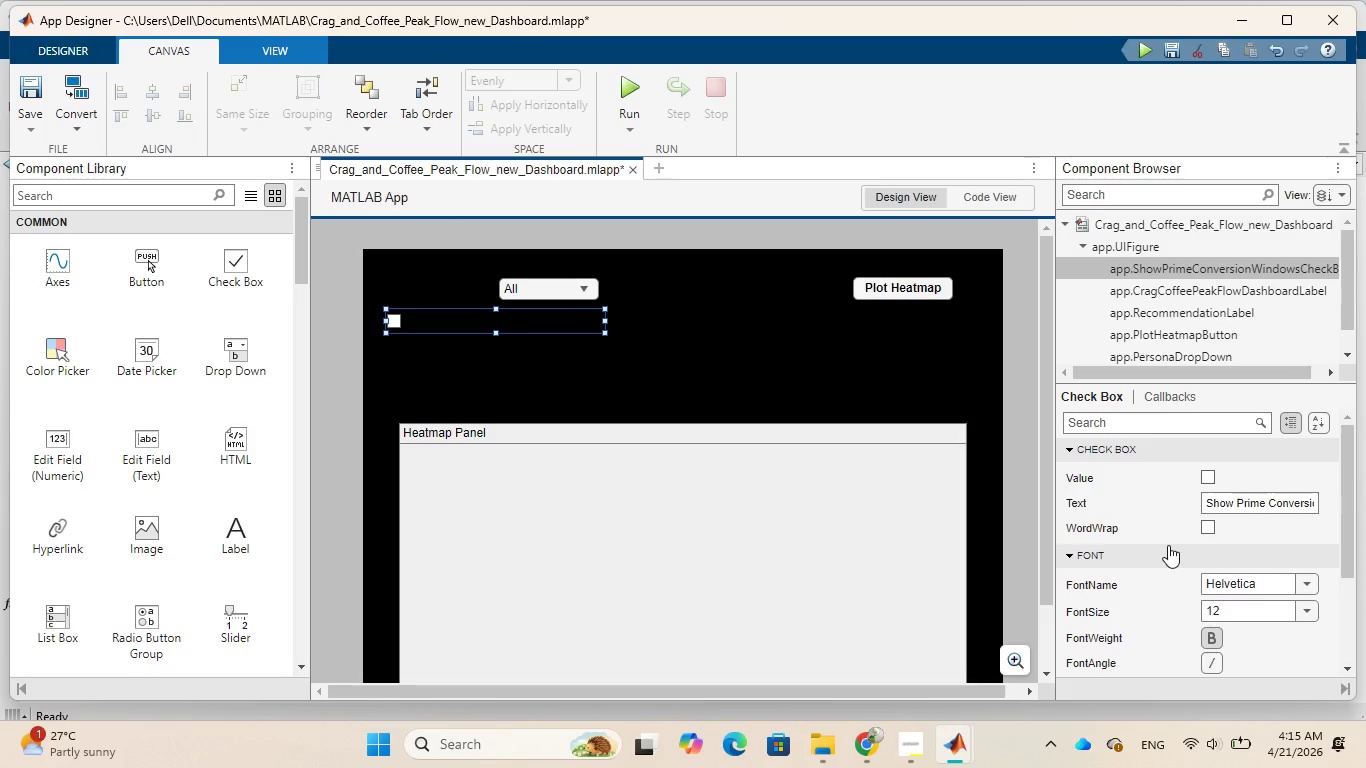 
scroll: coordinate [1169, 545], scroll_direction: down, amount: 1.0
 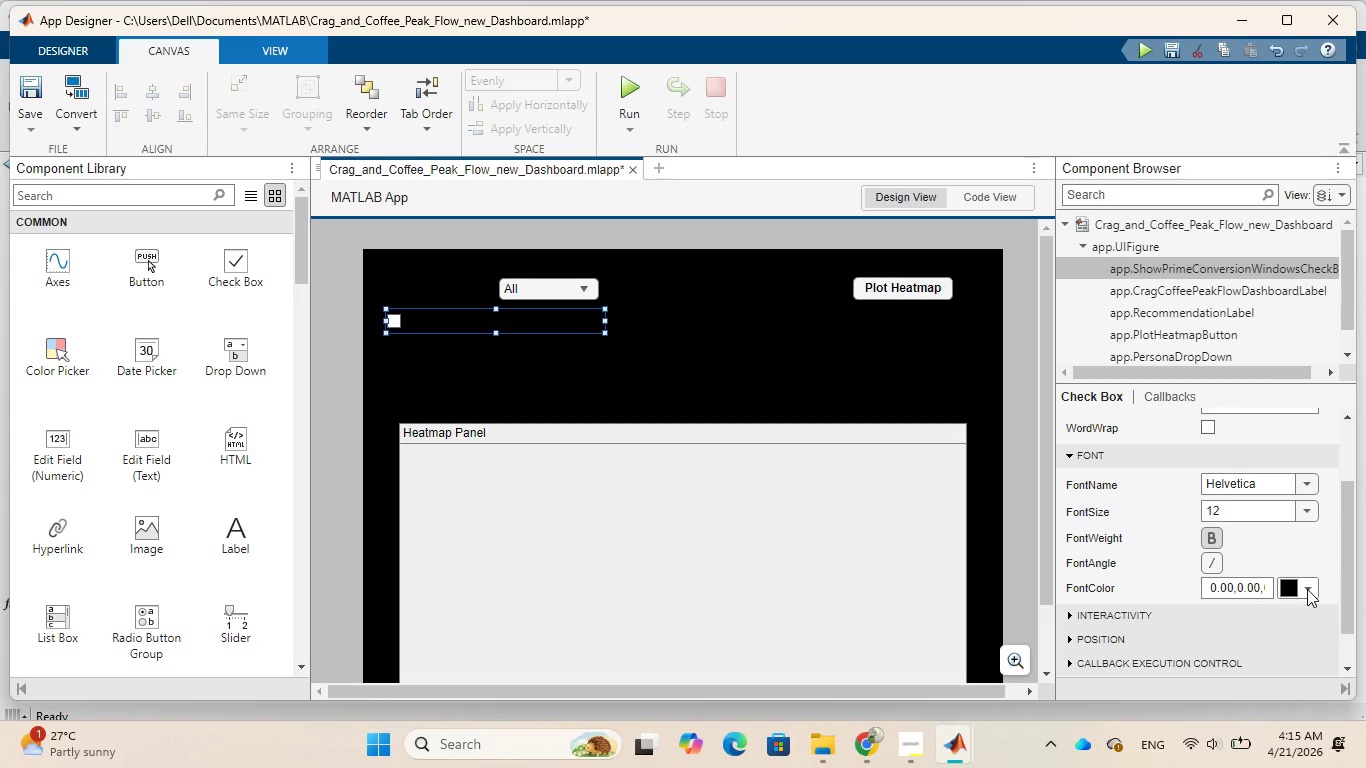 
left_click([1307, 589])
 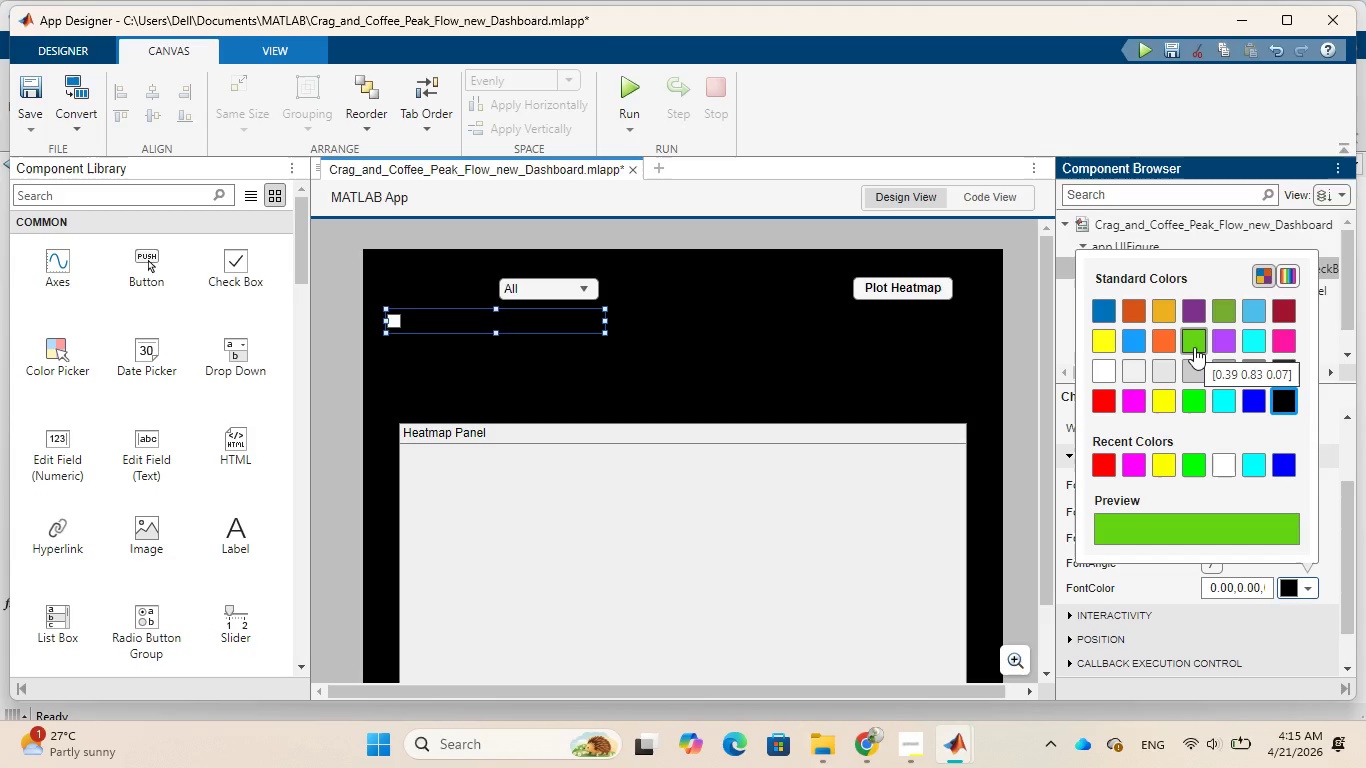 
wait(10.55)
 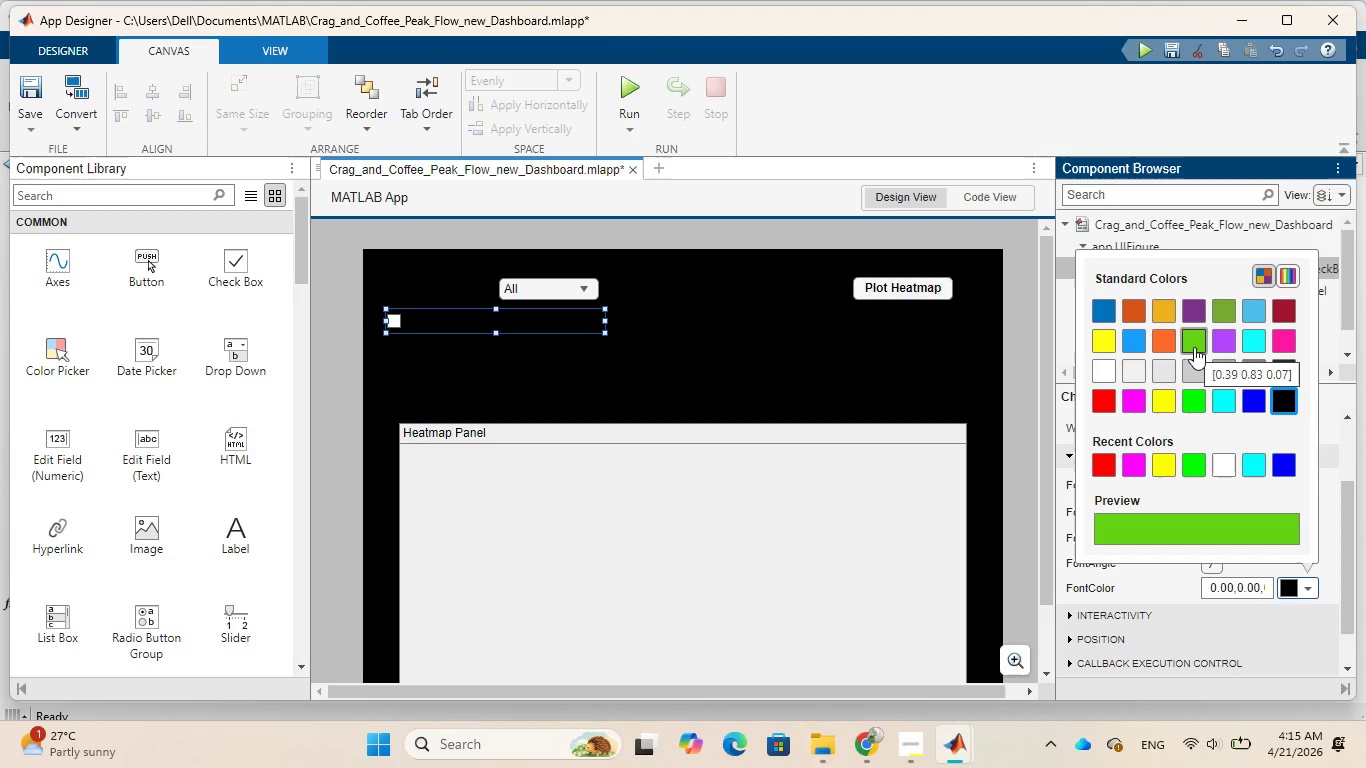 
left_click([1278, 403])
 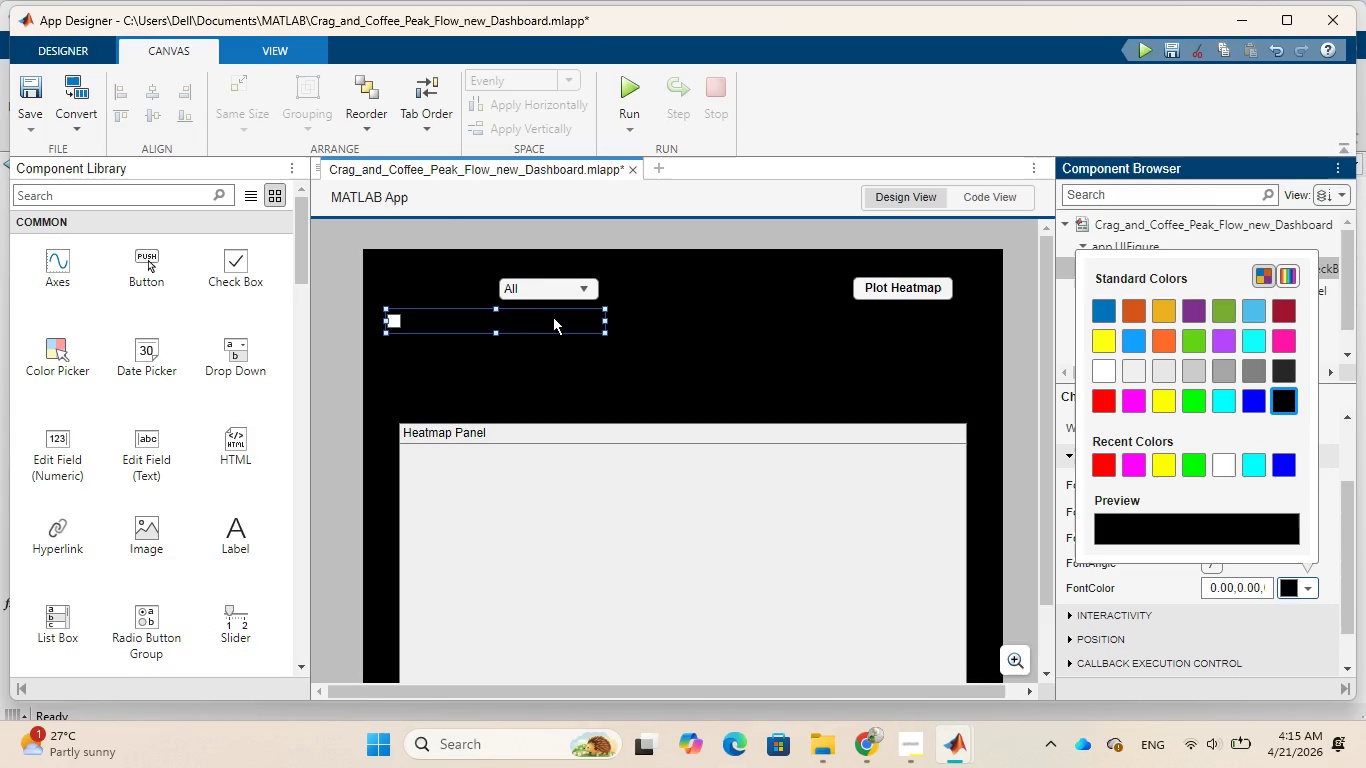 
double_click([553, 317])
 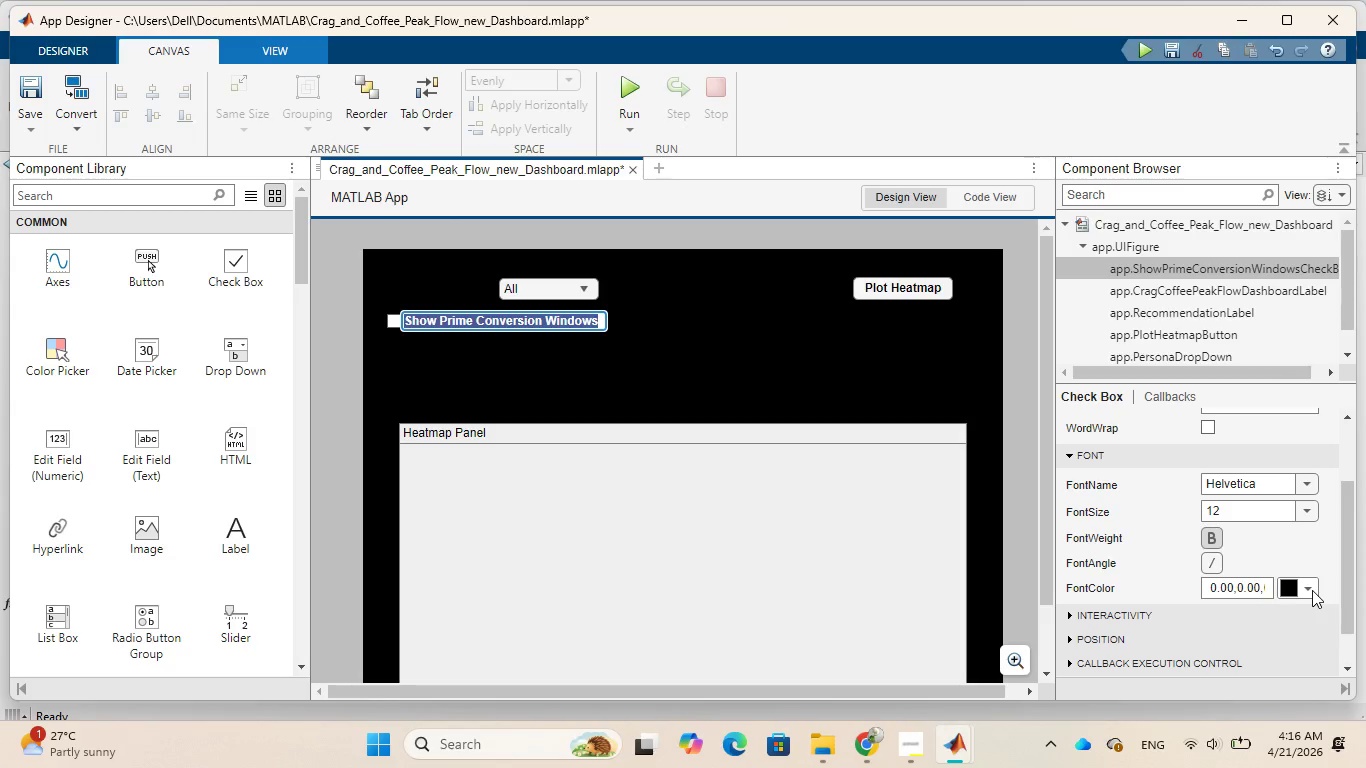 
wait(8.88)
 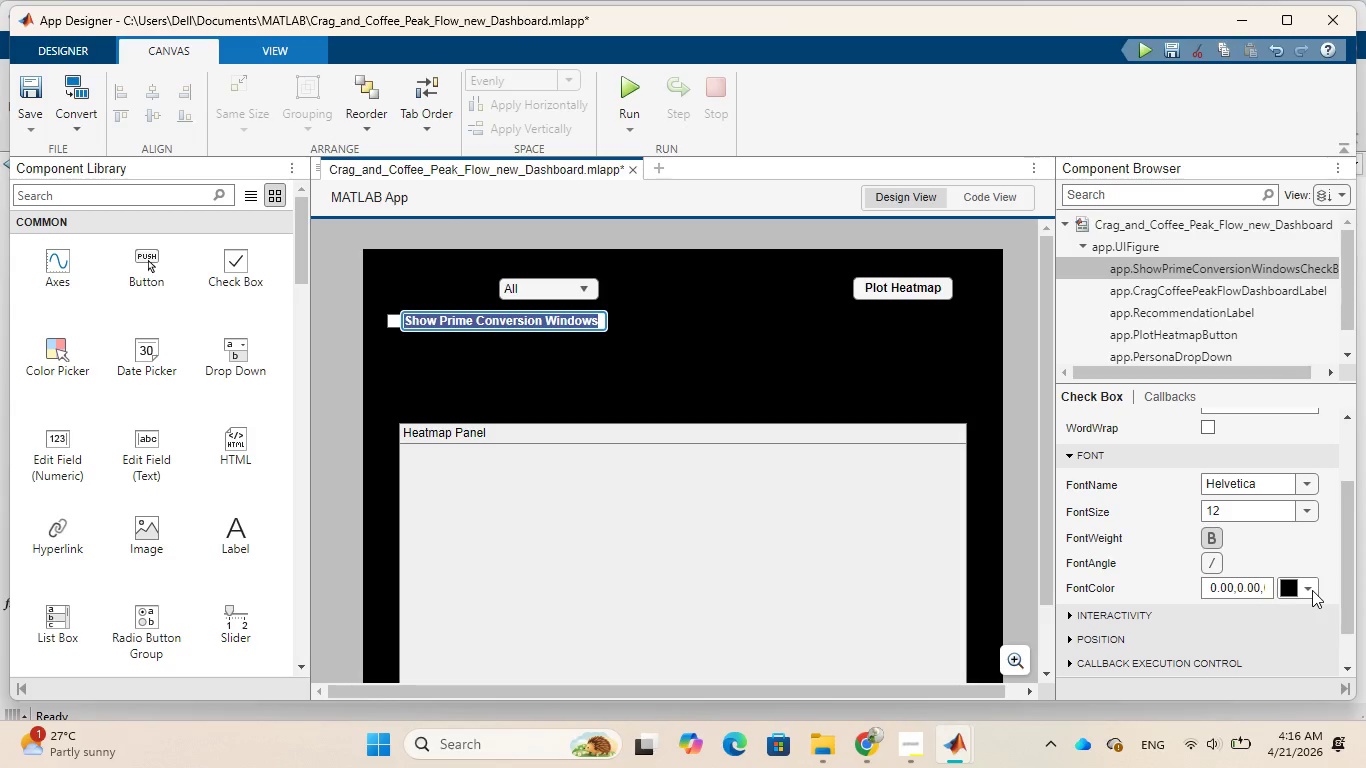 
left_click([1305, 586])
 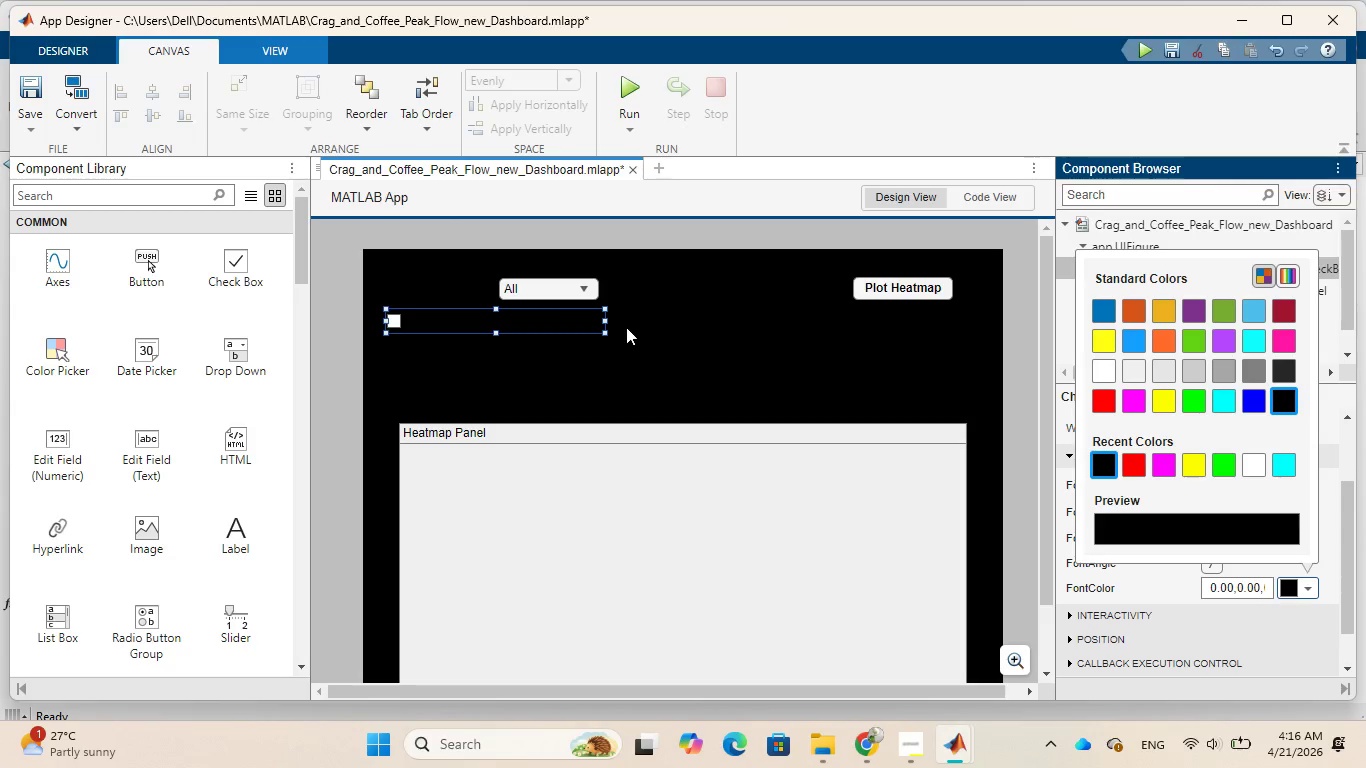 
left_click([626, 327])
 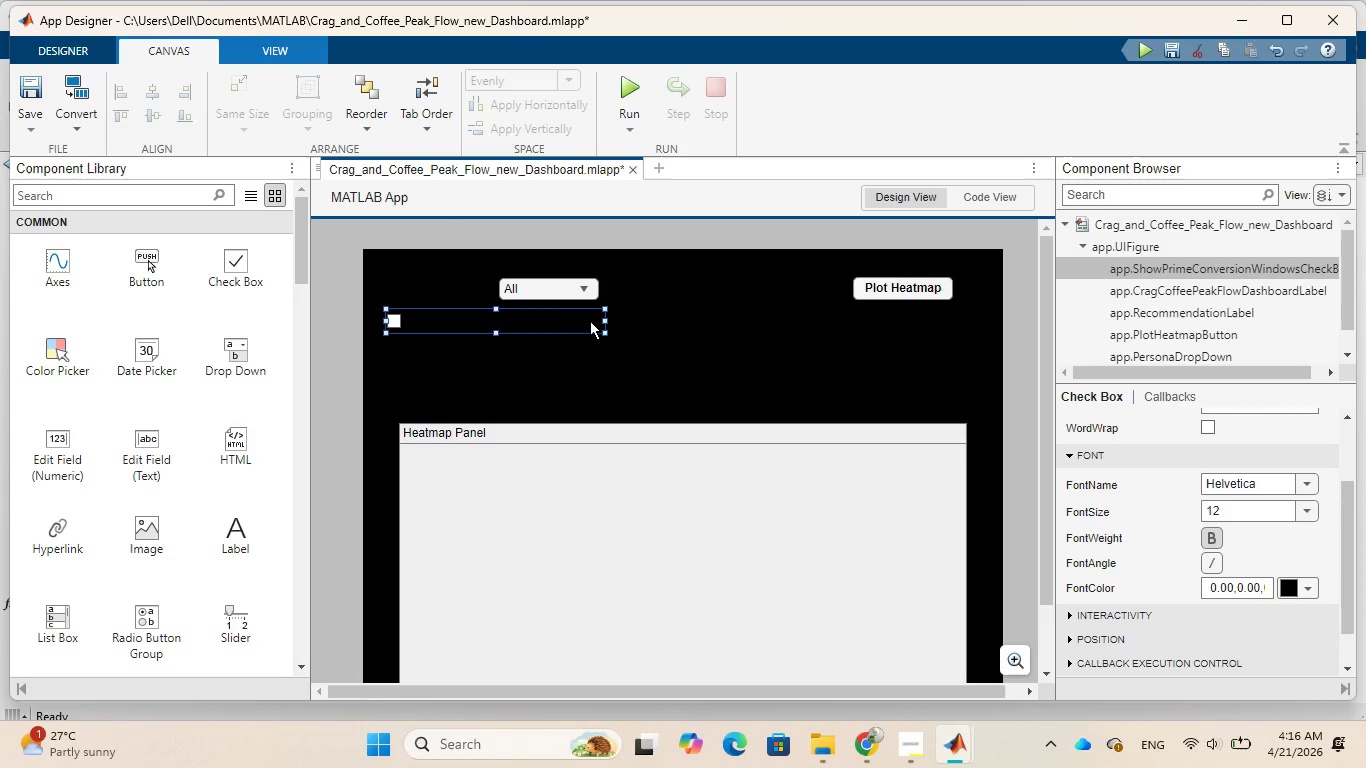 
left_click([590, 321])
 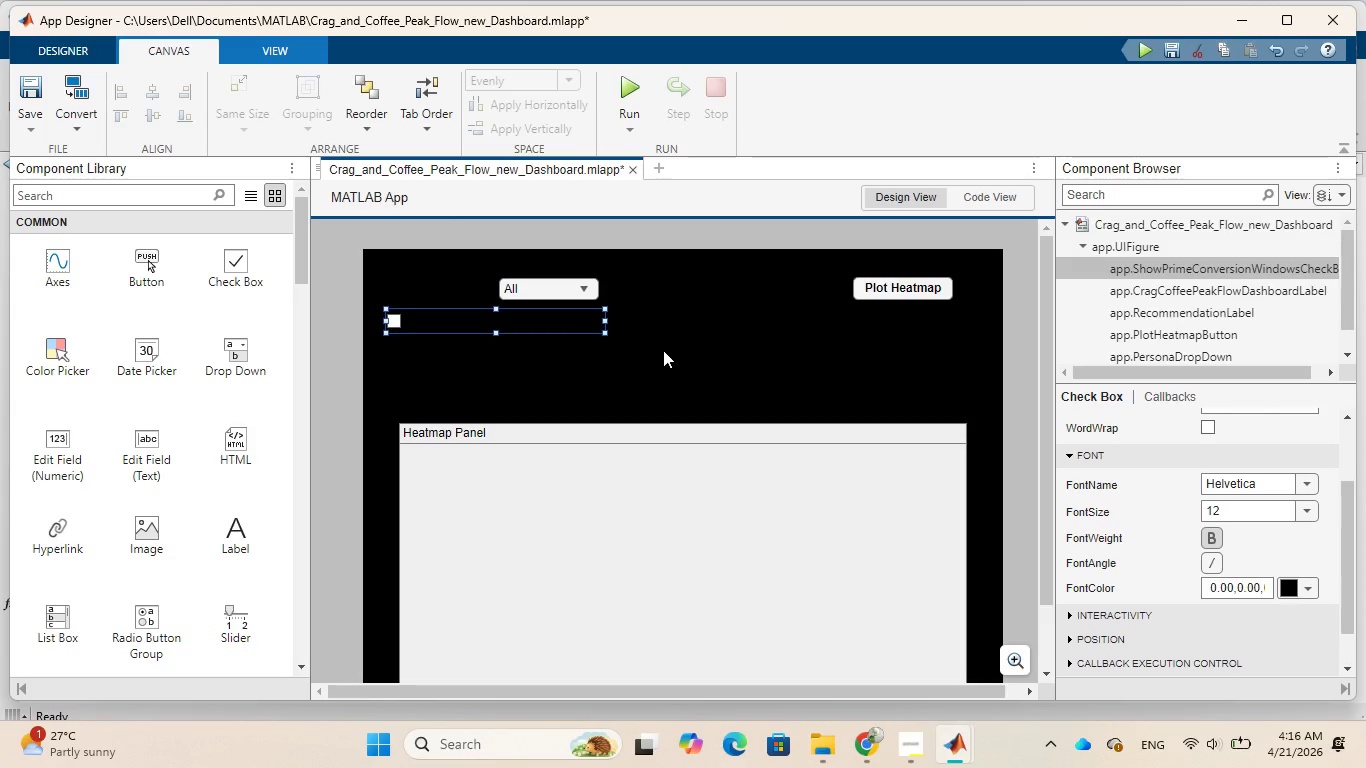 
left_click([663, 350])
 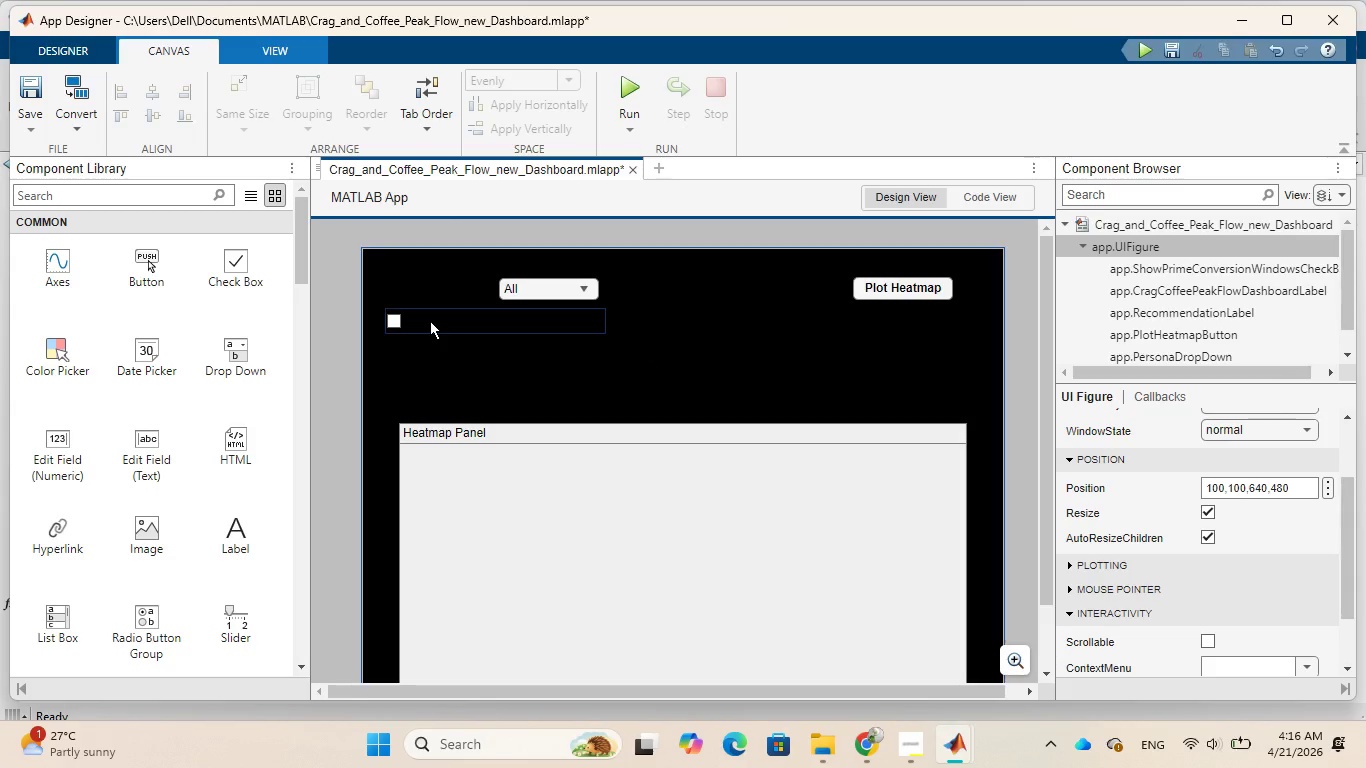 
left_click([430, 321])
 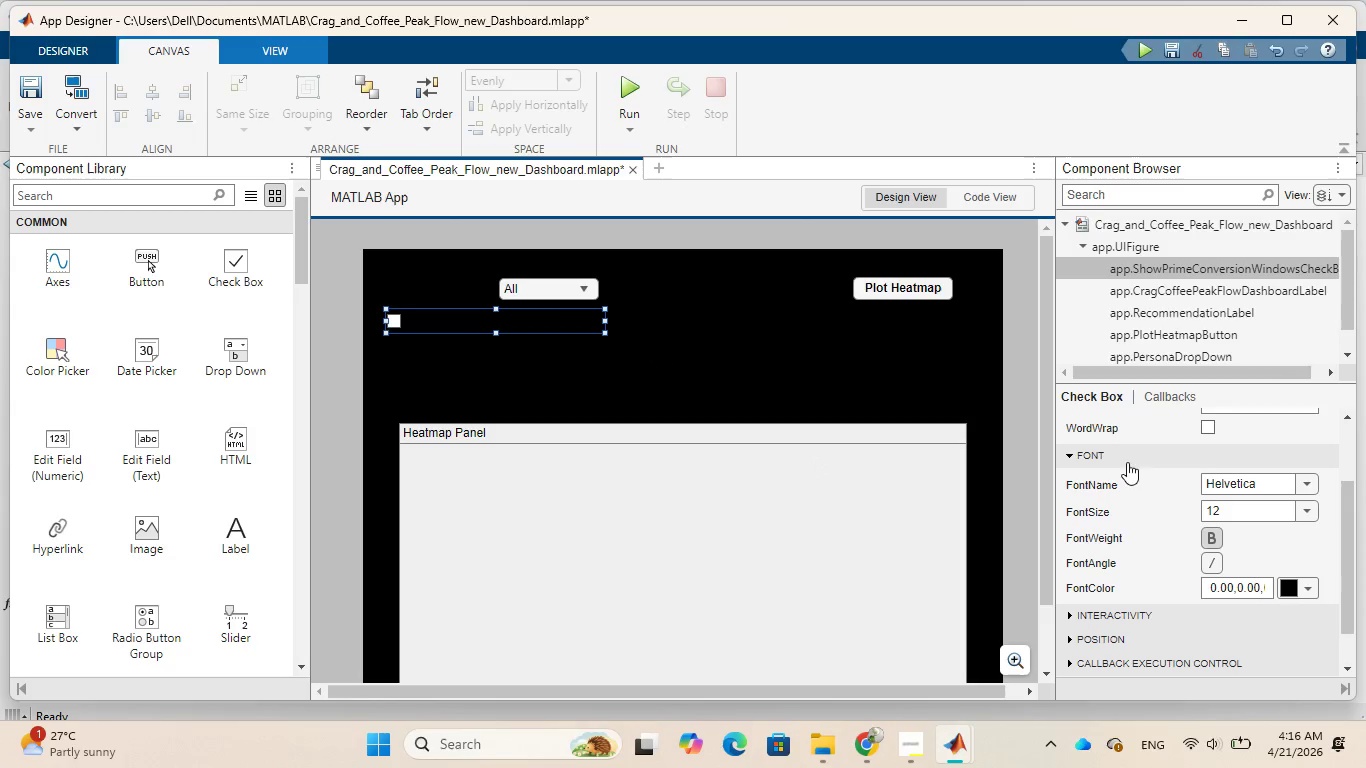 
scroll: coordinate [1137, 424], scroll_direction: down, amount: 2.0
 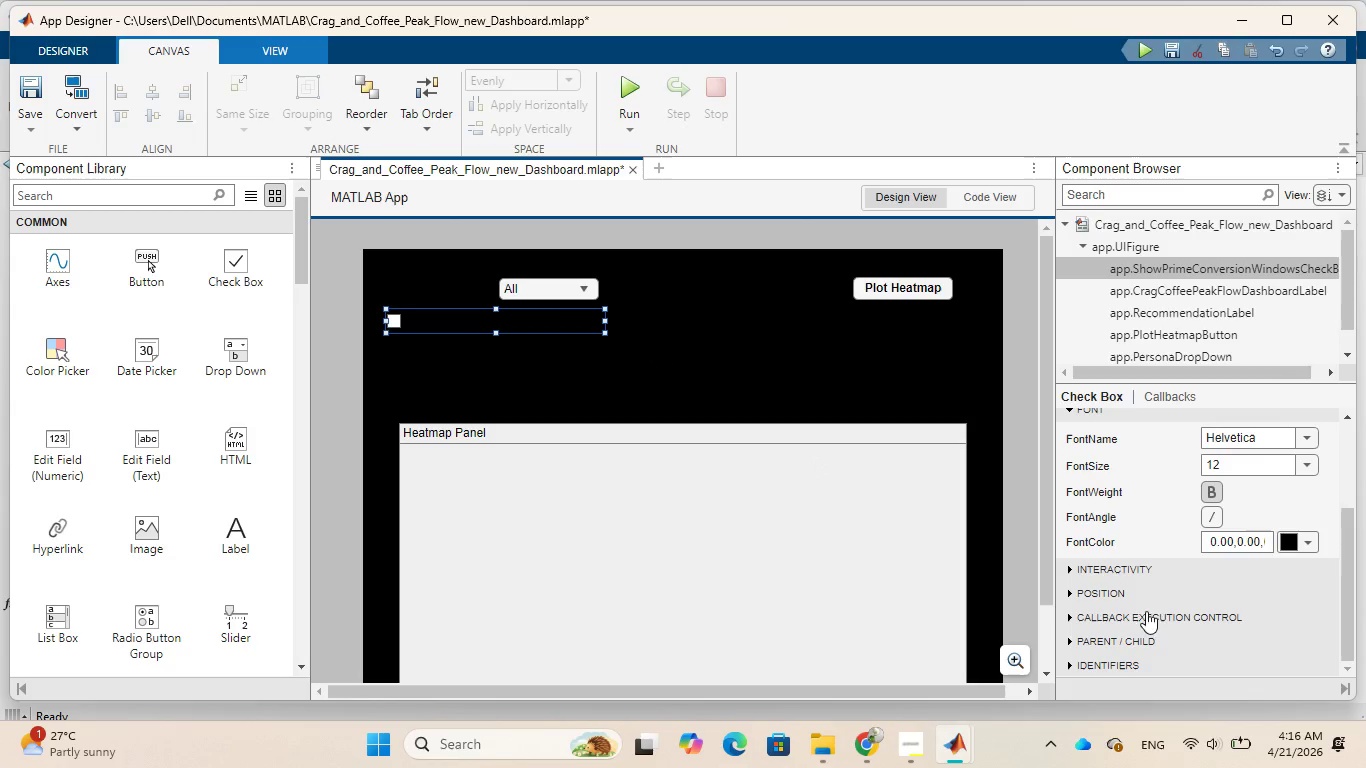 
scroll: coordinate [1134, 540], scroll_direction: up, amount: 3.0
 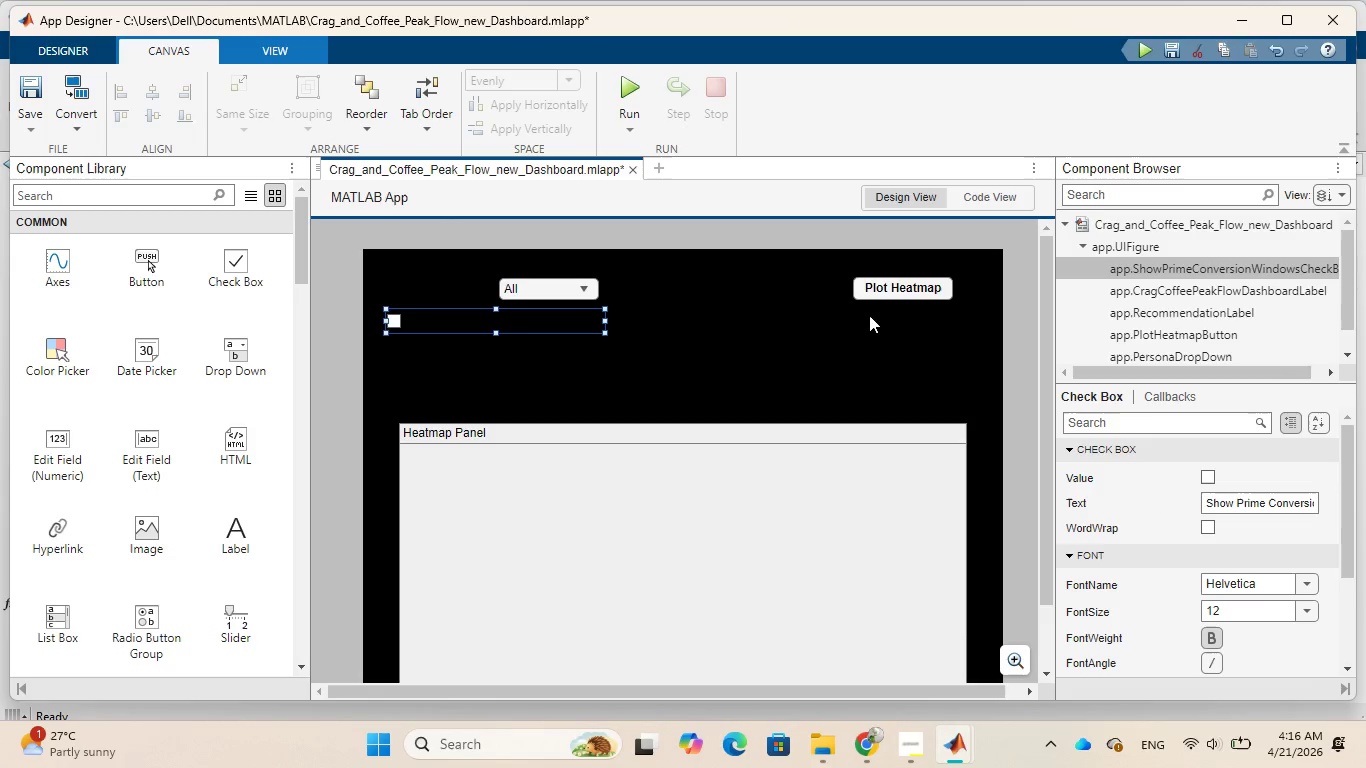 
left_click([876, 296])
 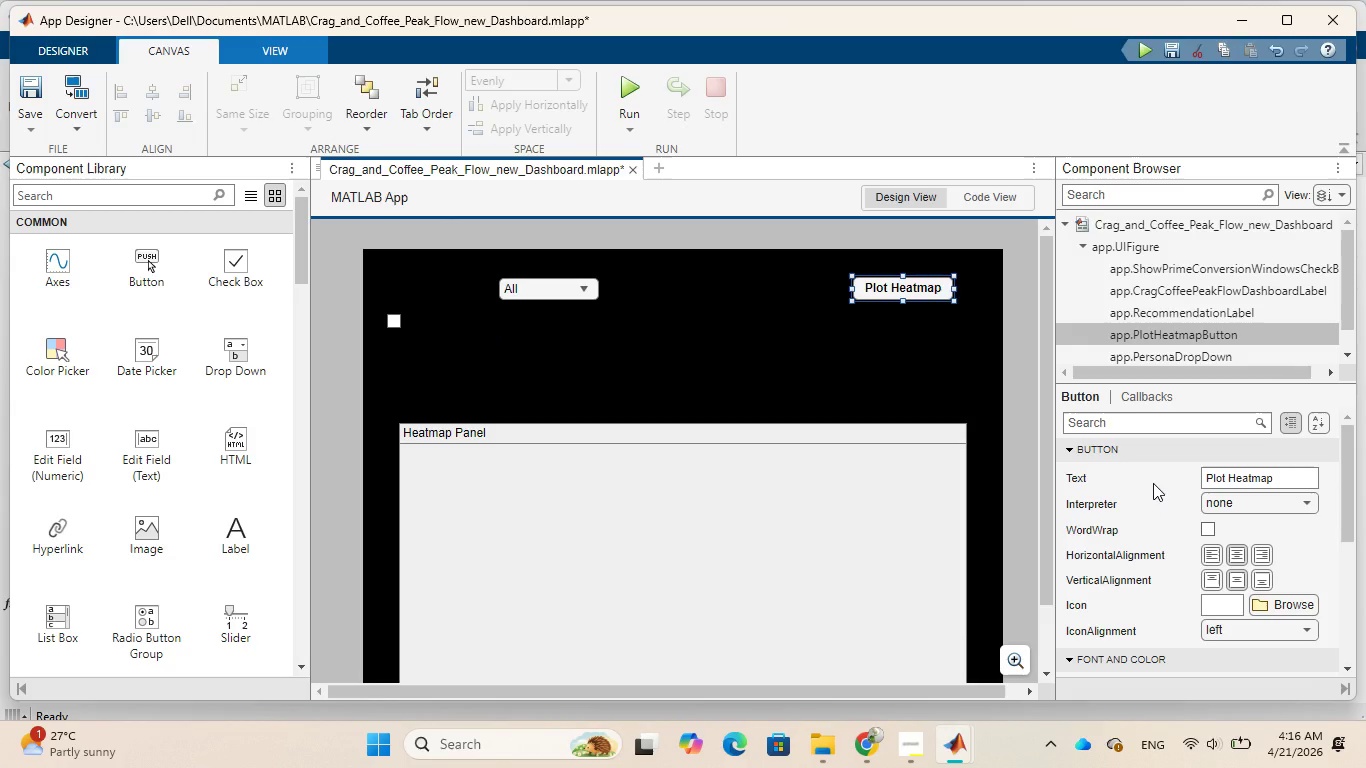 
wait(5.17)
 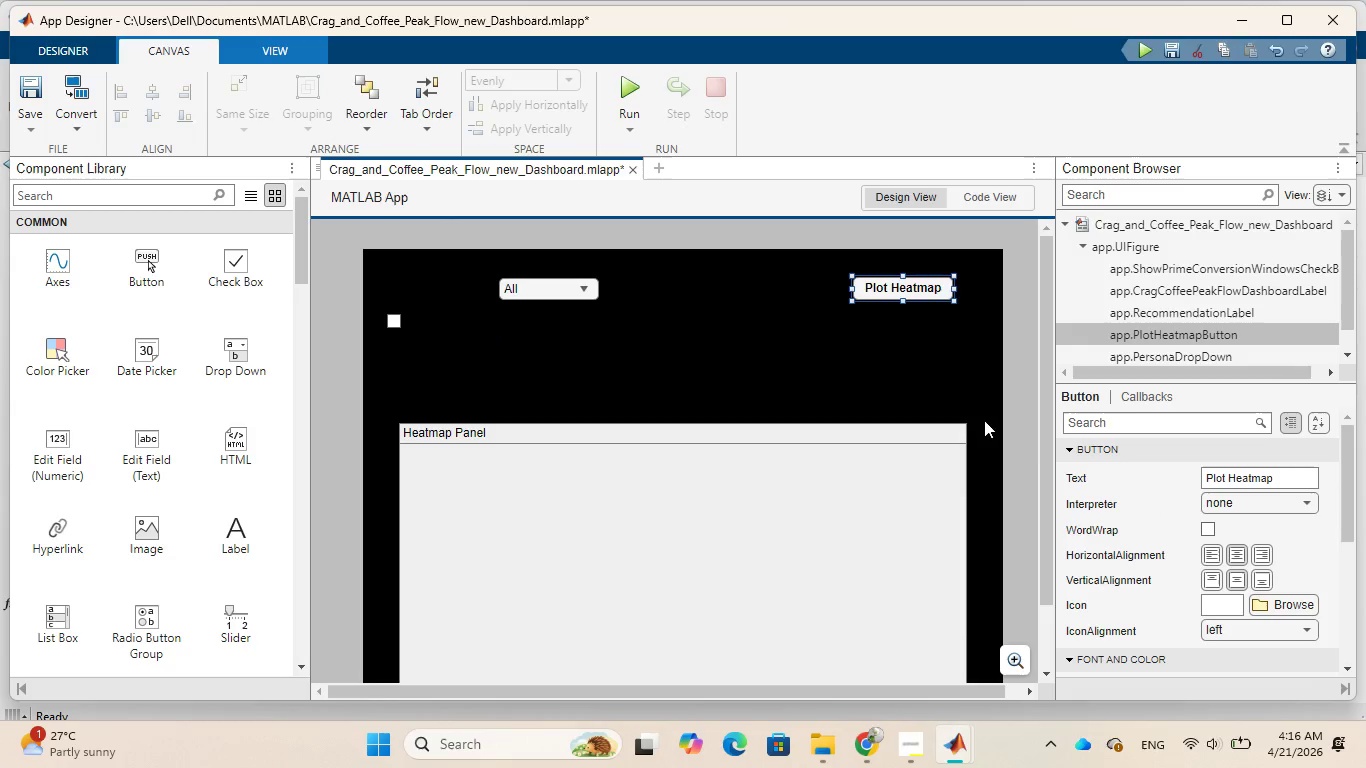 
scroll: coordinate [1153, 483], scroll_direction: down, amount: 2.0
 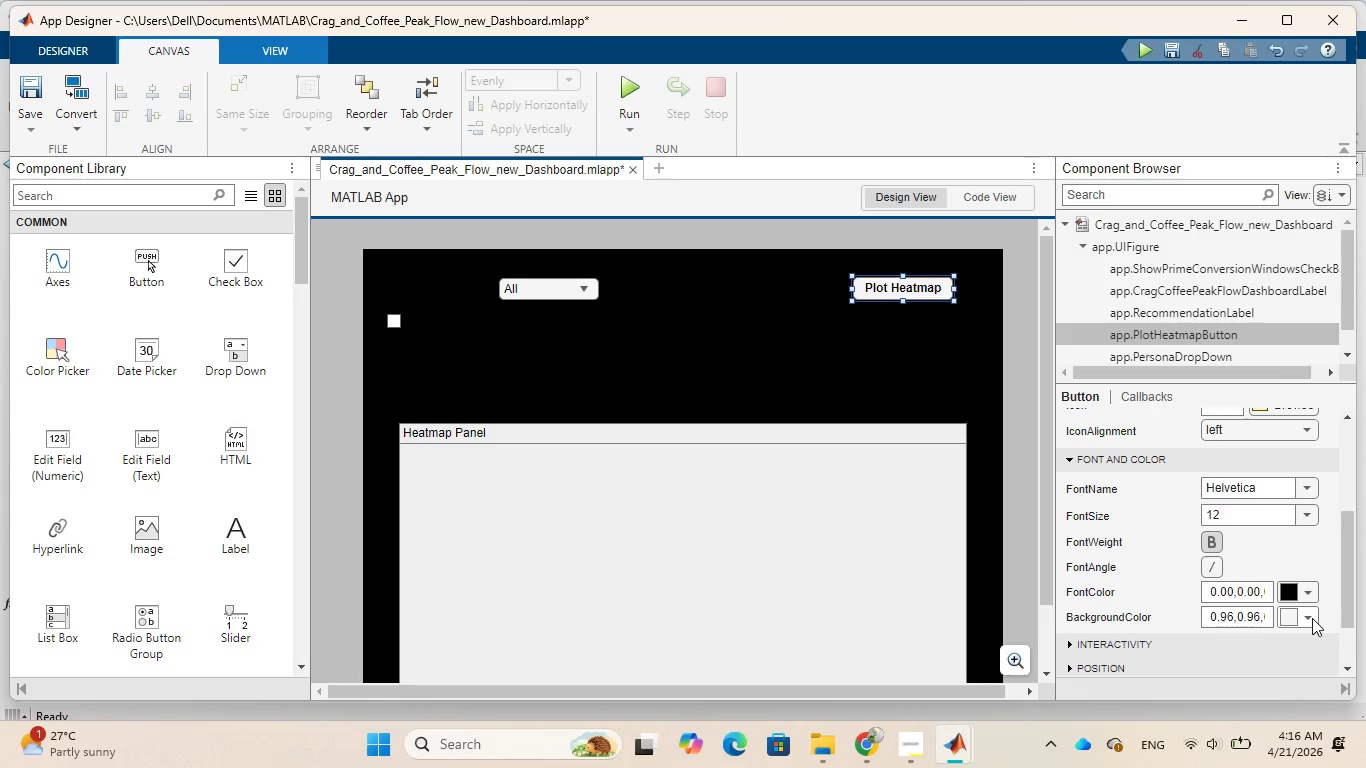 
left_click([1310, 616])
 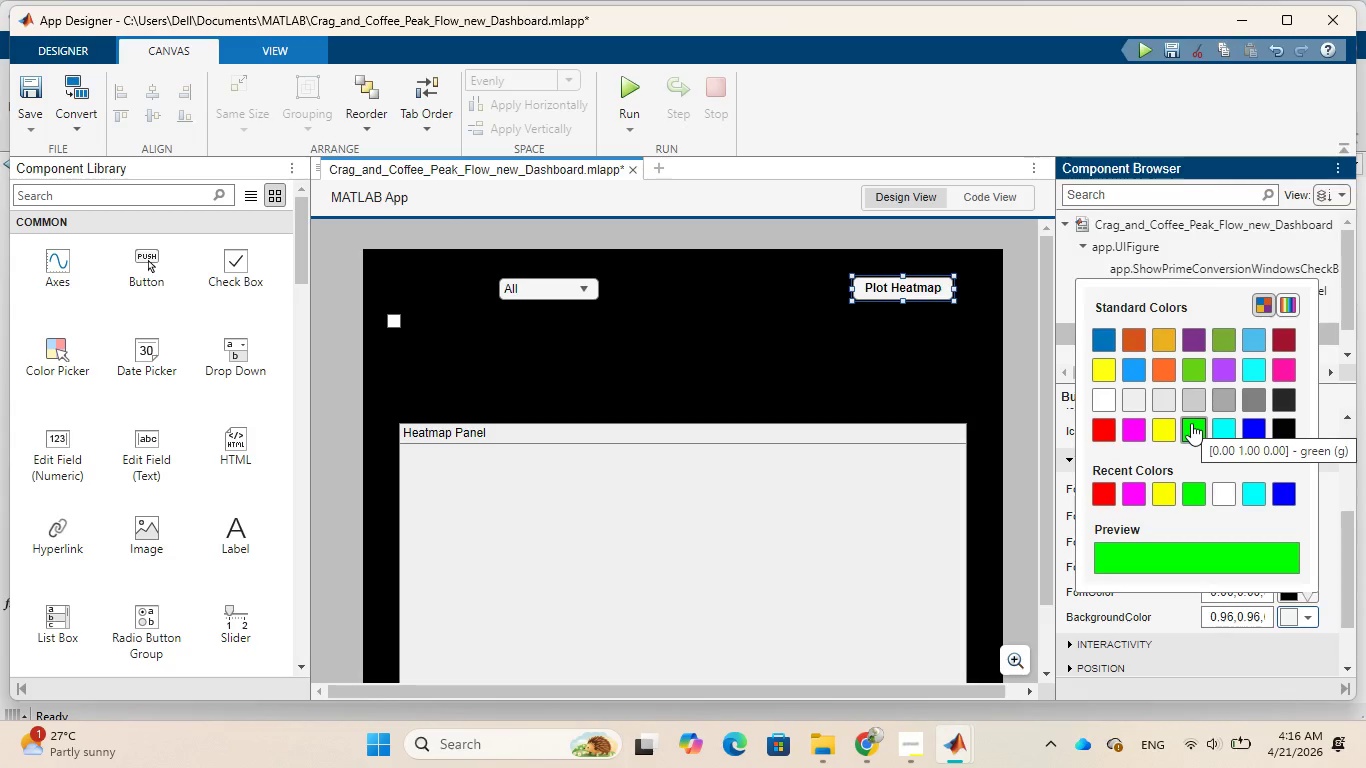 
left_click([1191, 423])
 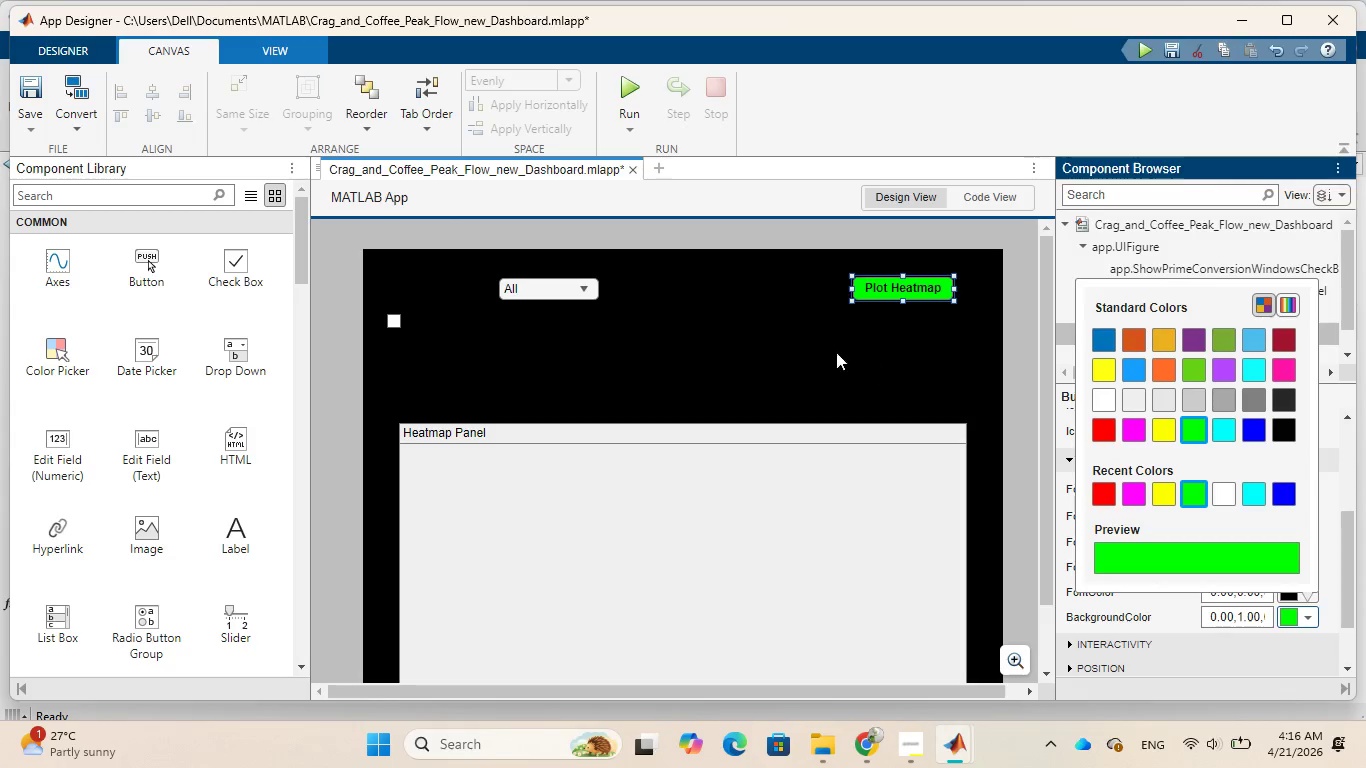 
left_click([760, 319])
 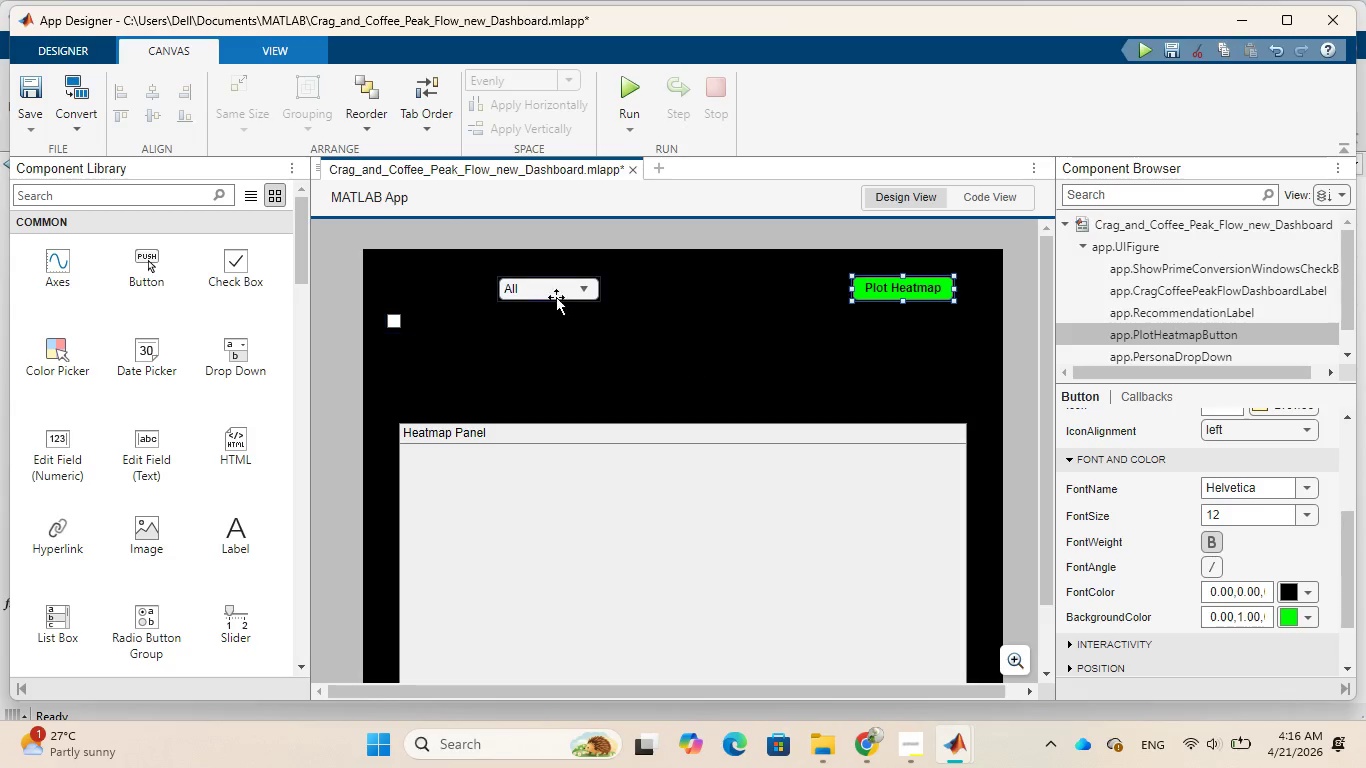 
left_click([556, 293])
 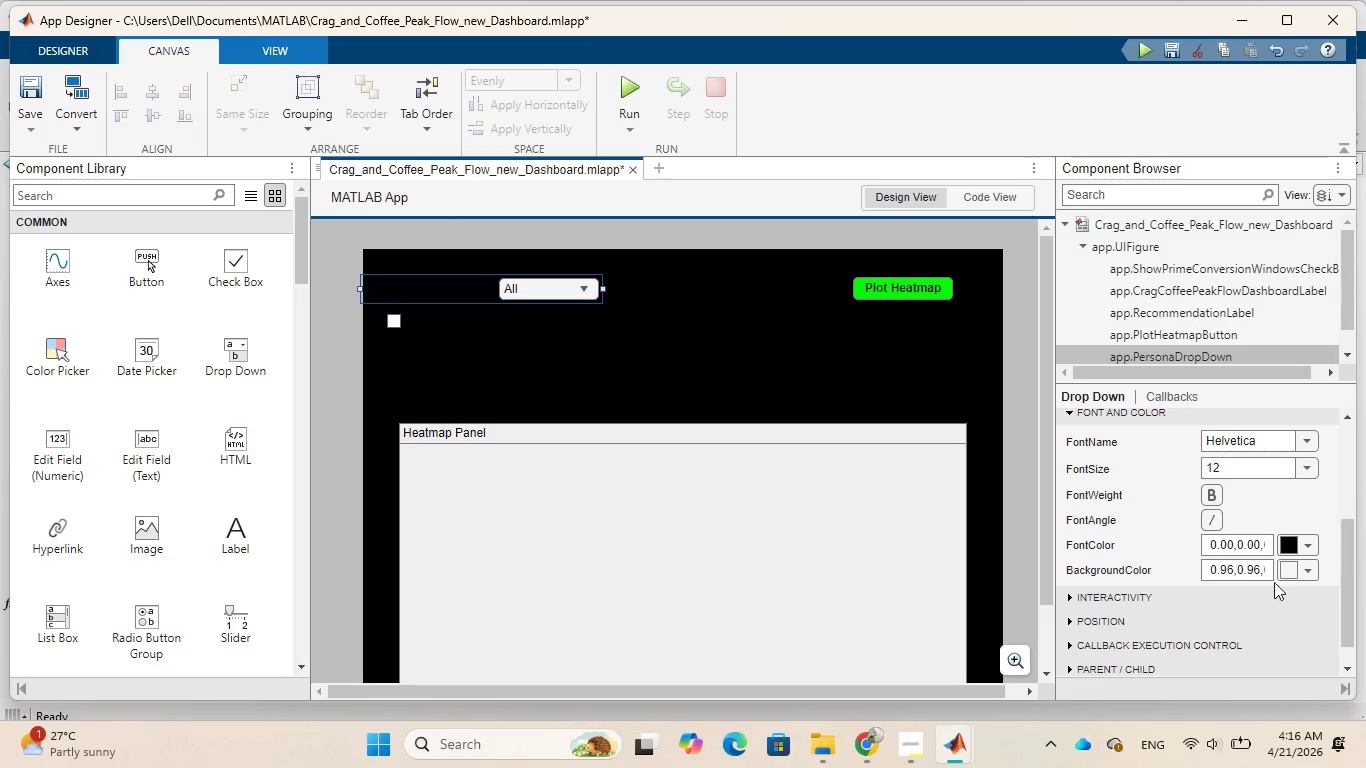 
wait(5.75)
 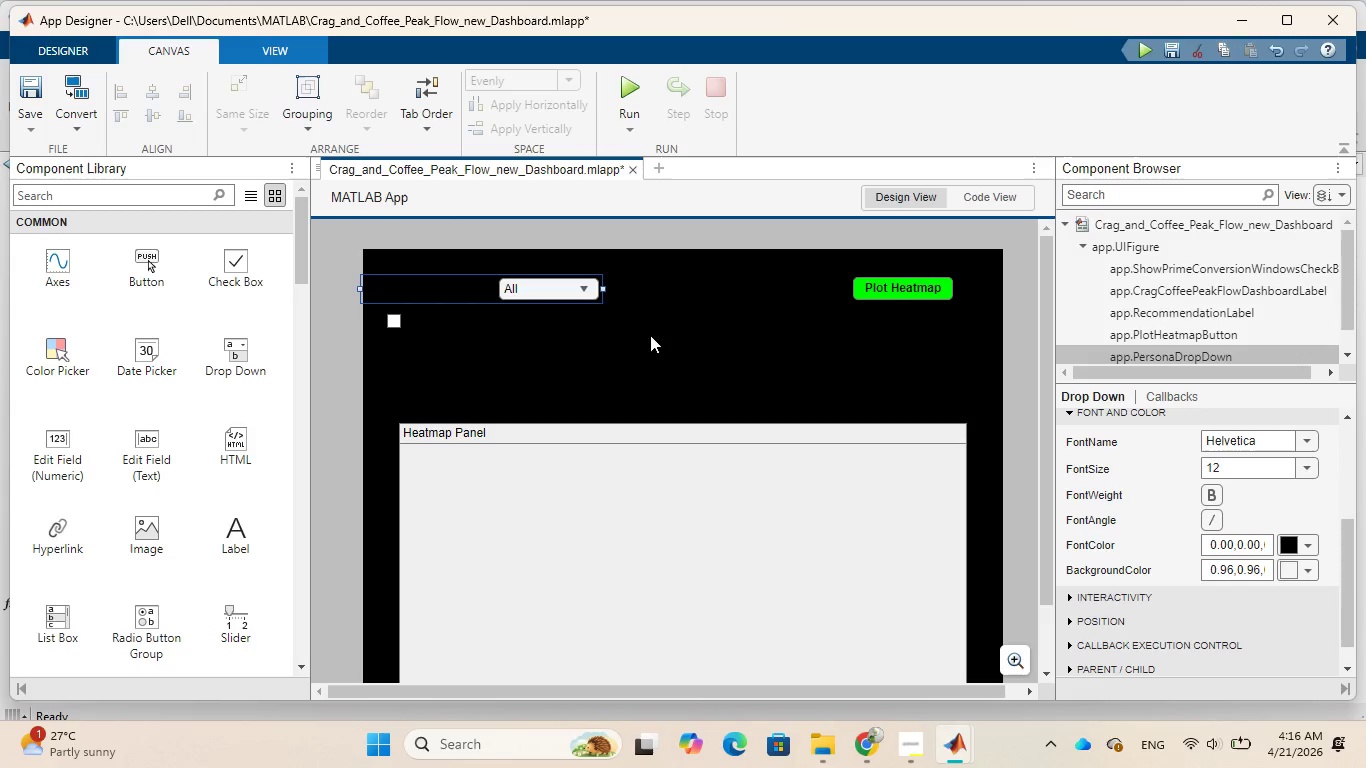 
left_click([1308, 574])
 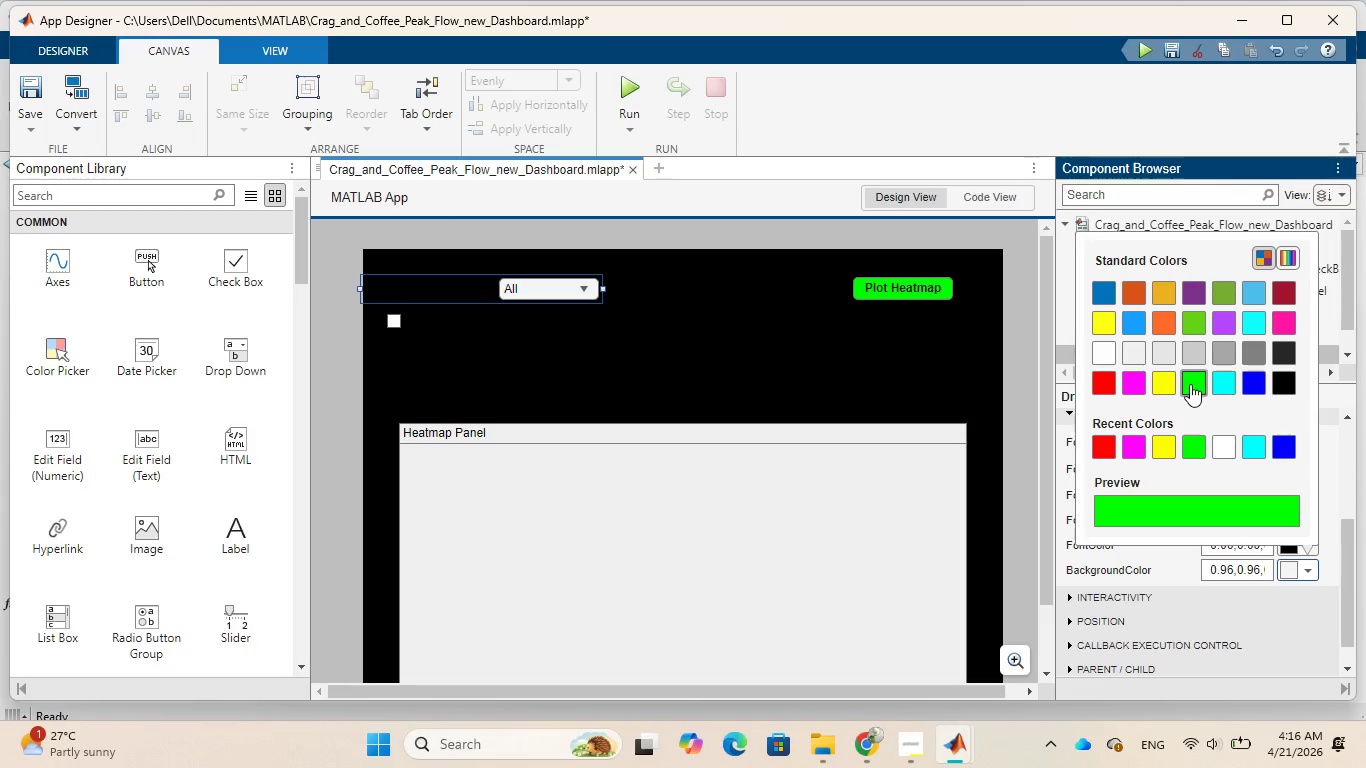 
left_click([1190, 384])
 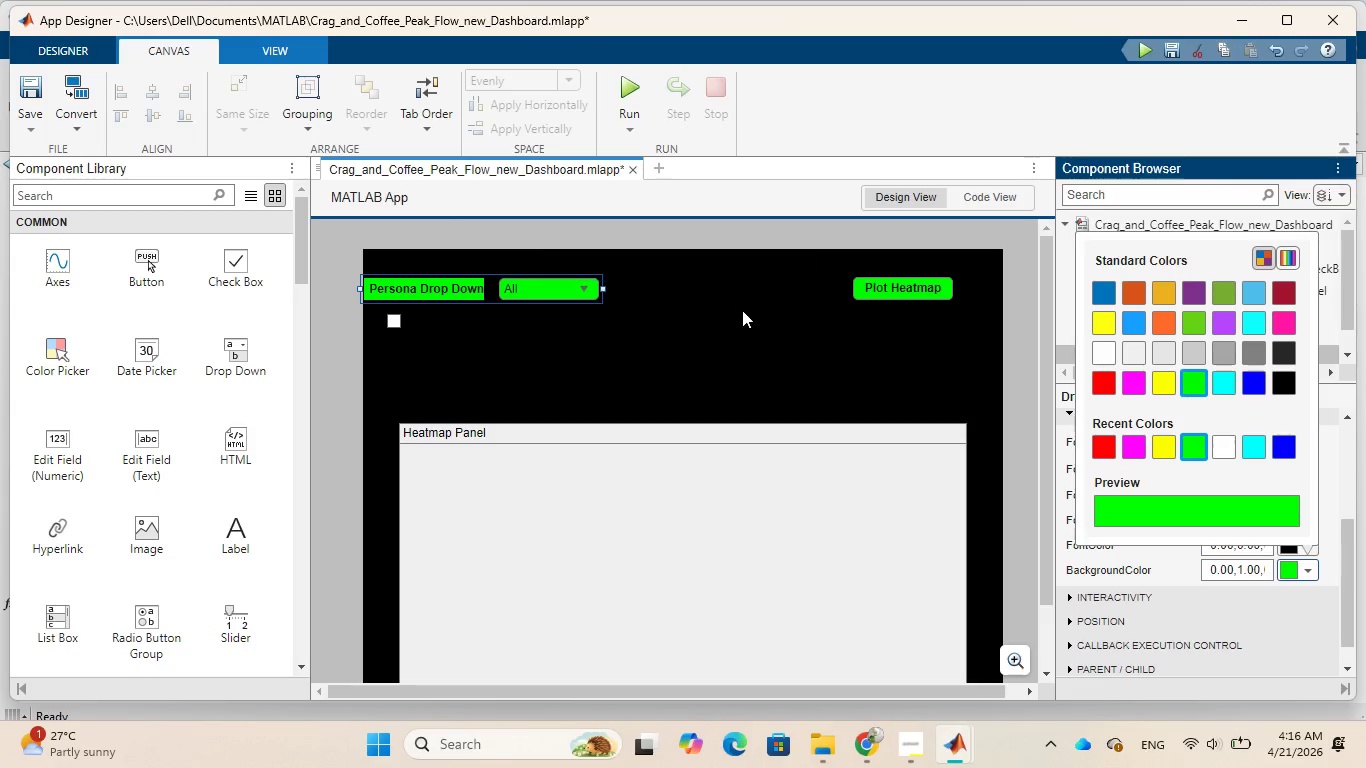 
left_click([742, 312])
 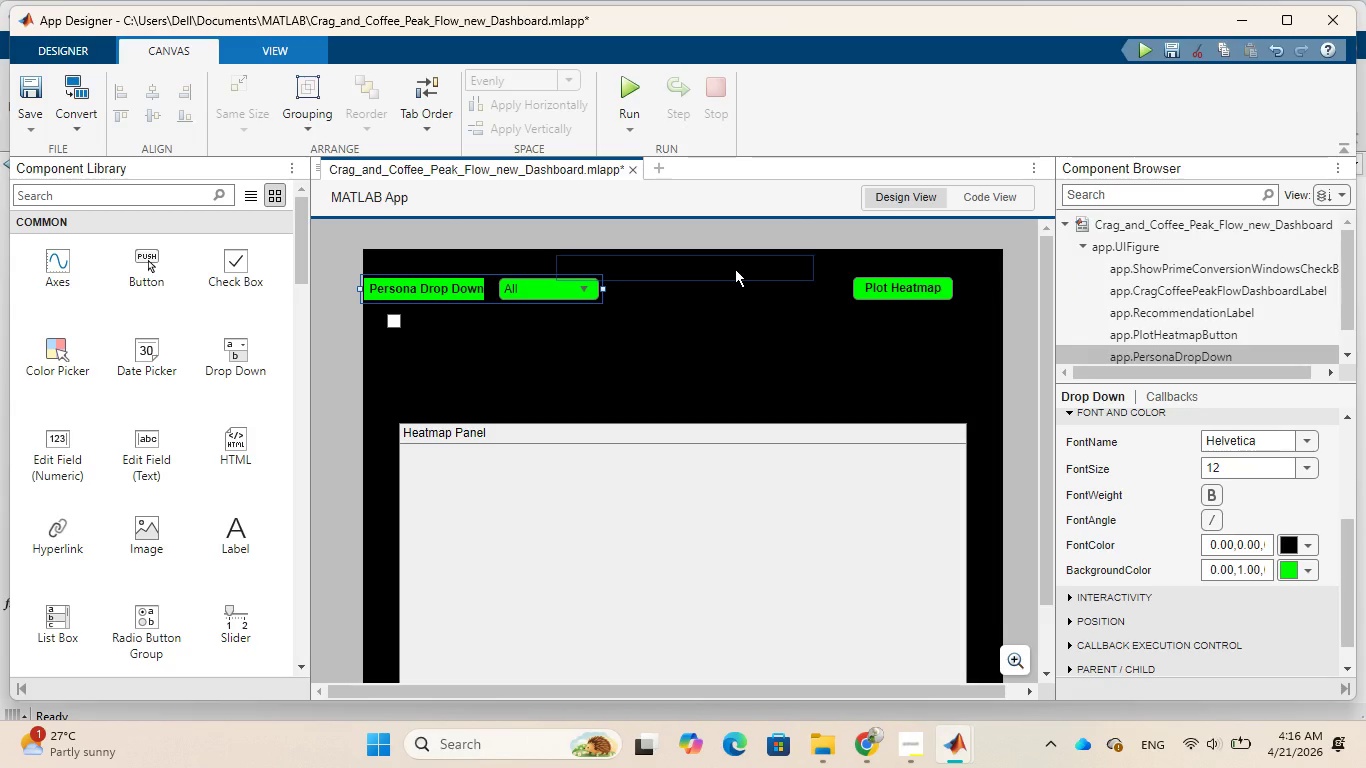 
left_click([735, 269])
 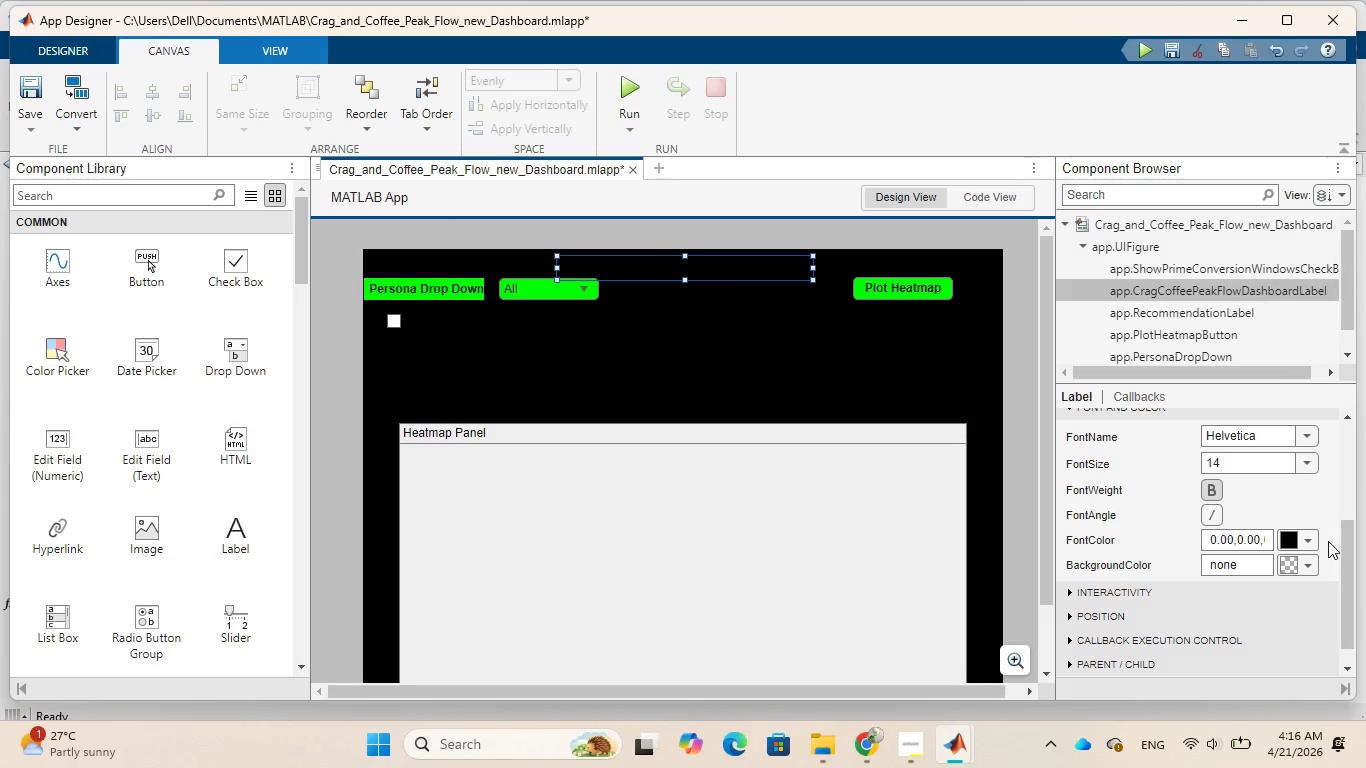 
wait(6.56)
 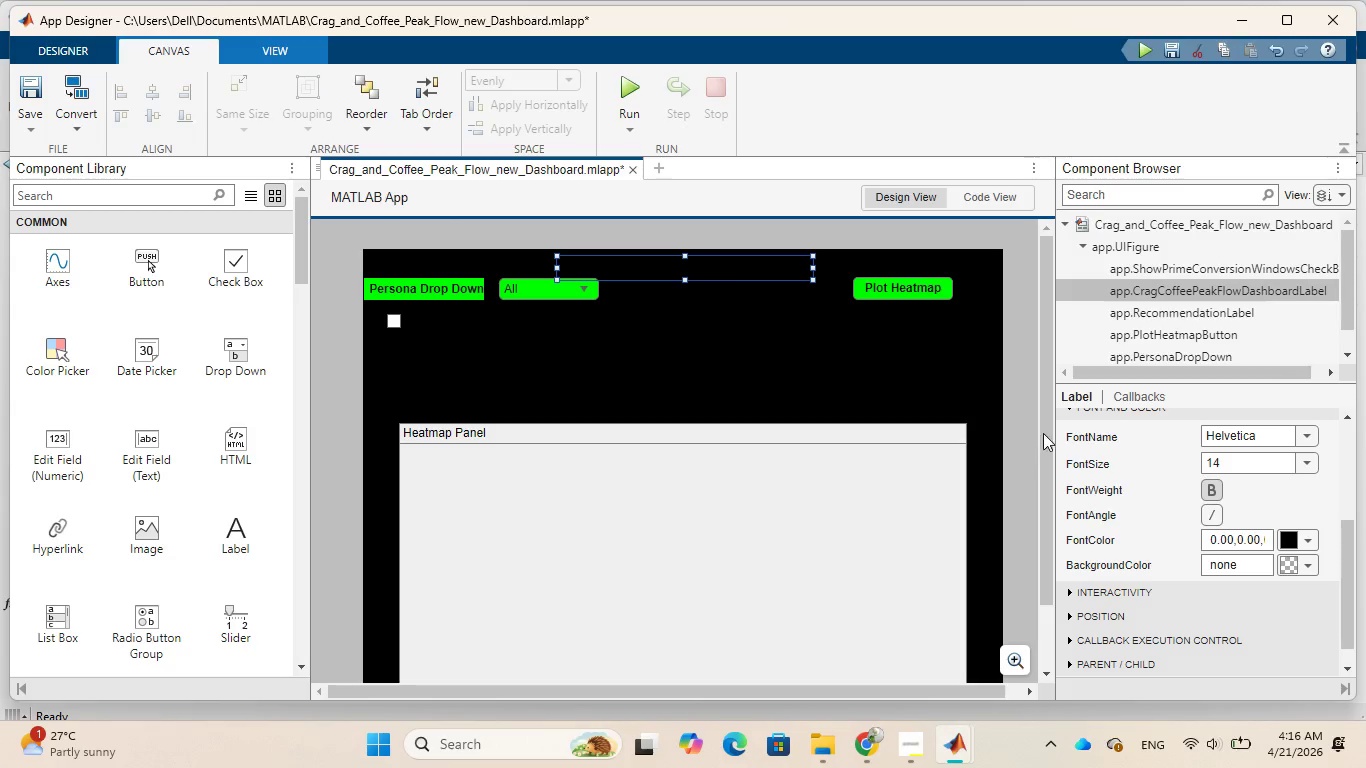 
left_click([1311, 538])
 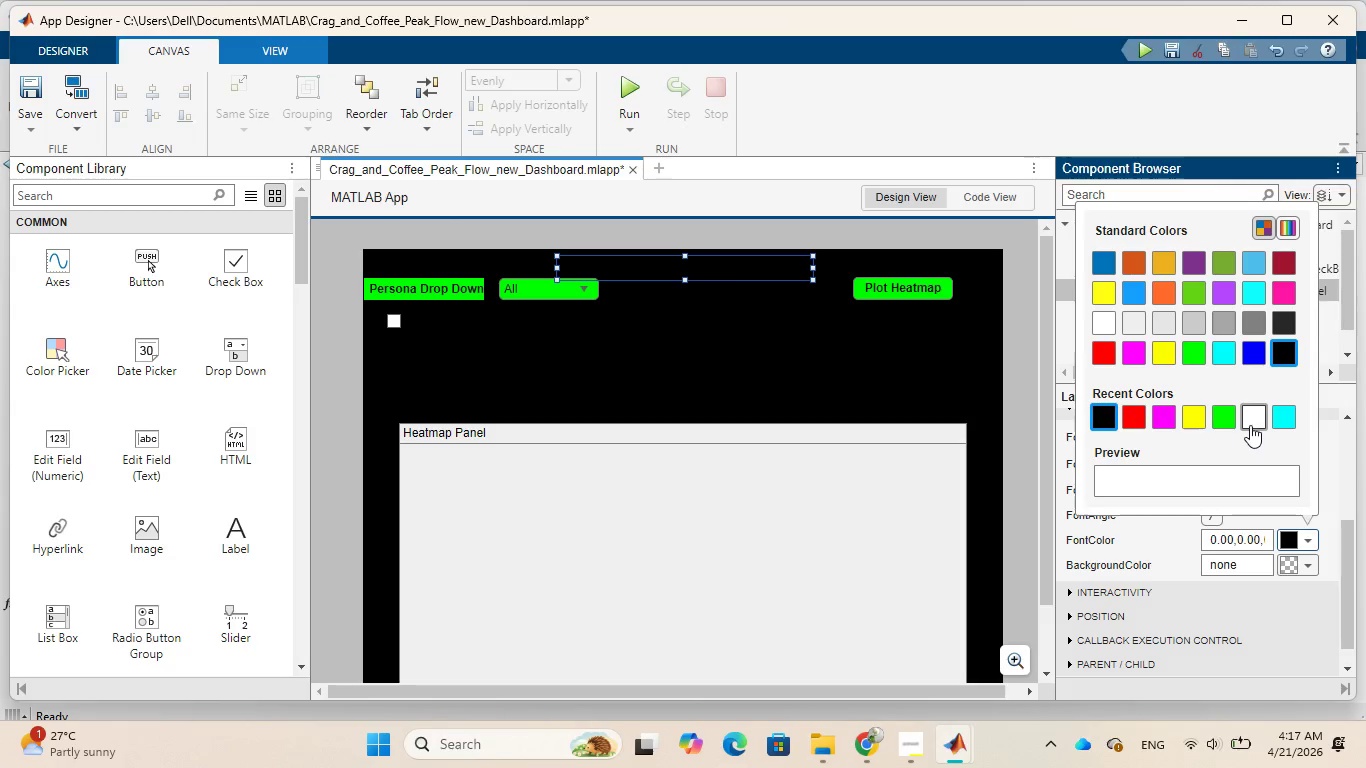 
left_click([1250, 424])
 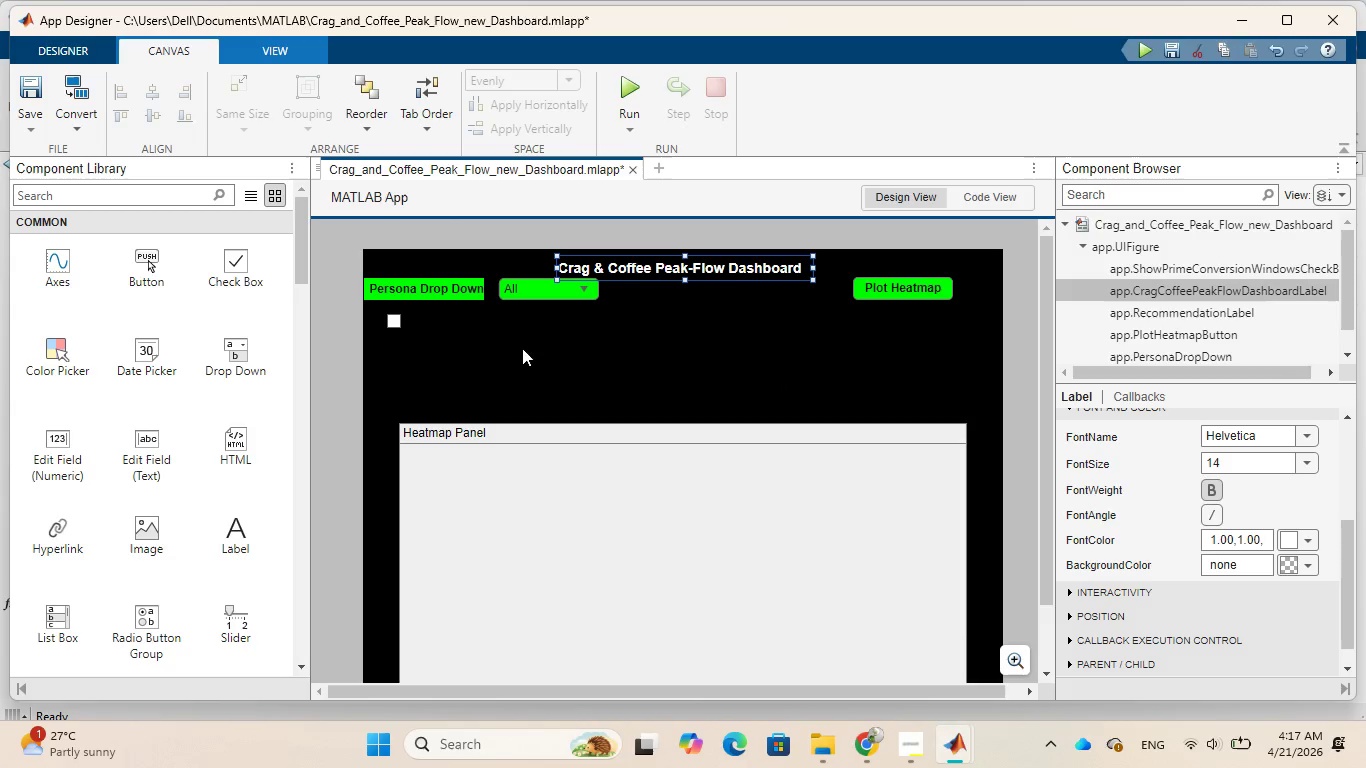 
left_click([449, 324])
 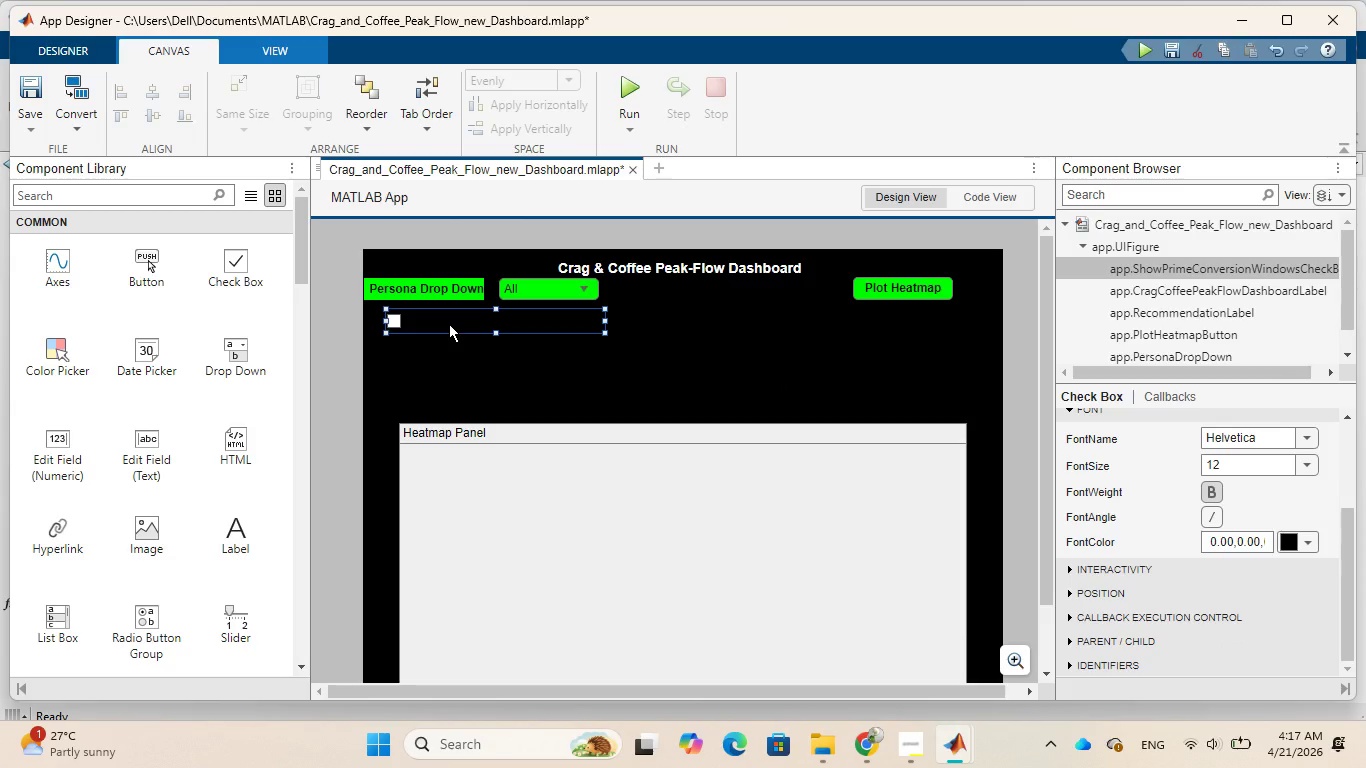 
wait(8.61)
 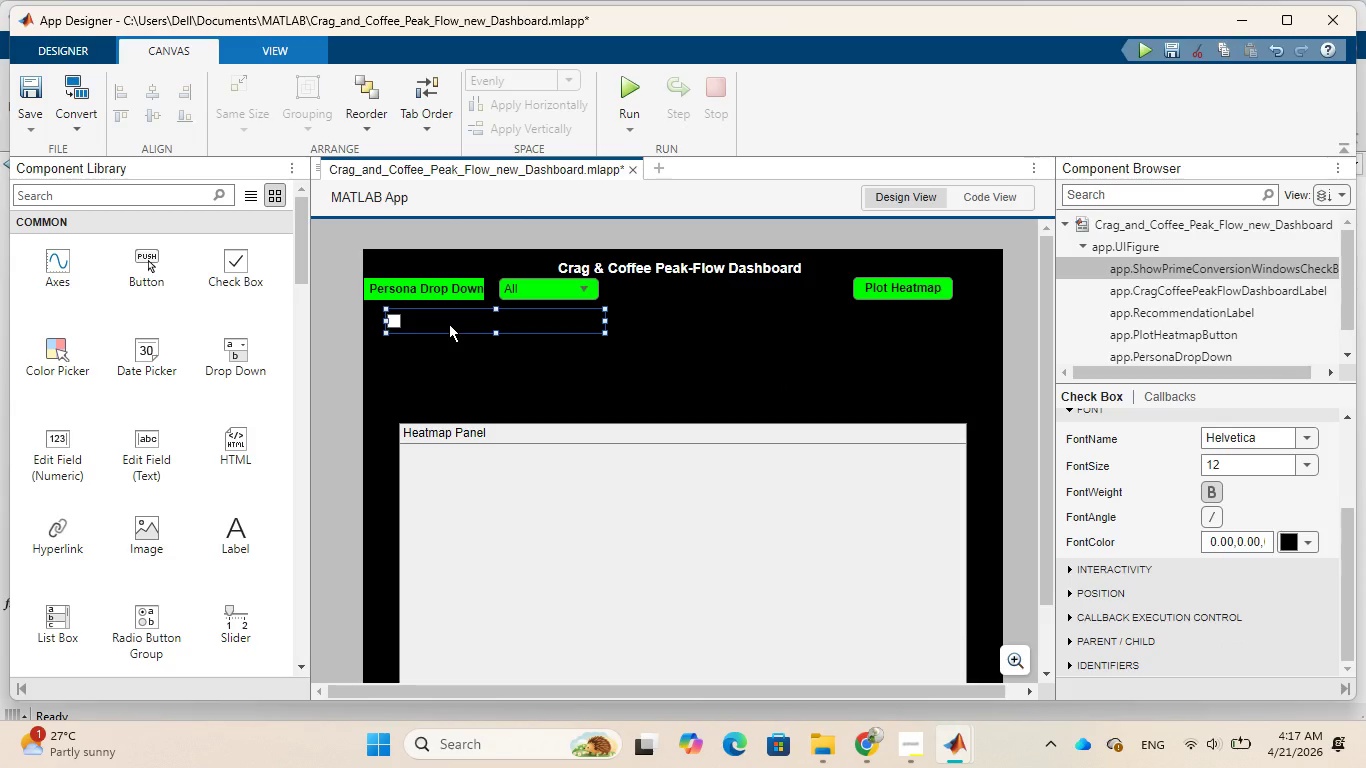 
scroll: coordinate [1142, 560], scroll_direction: up, amount: 1.0
 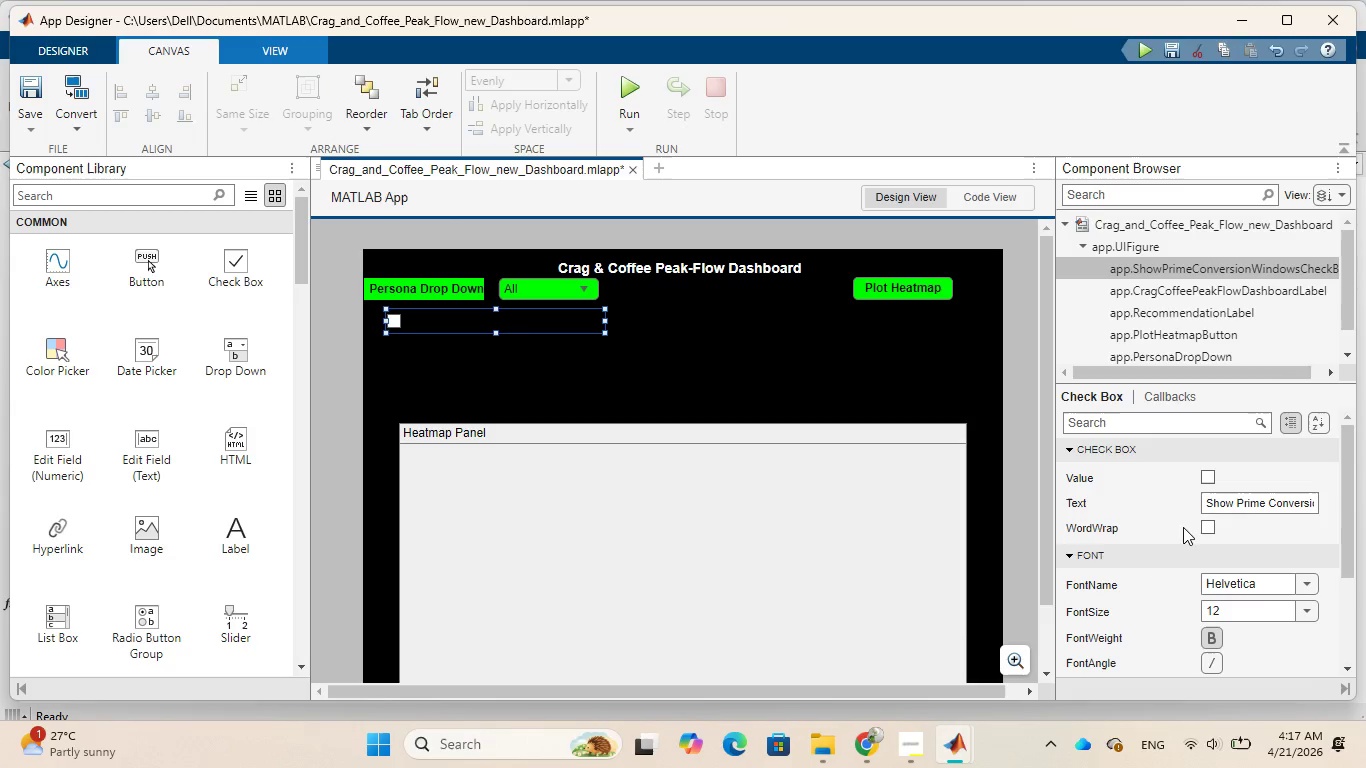 
left_click([1245, 506])
 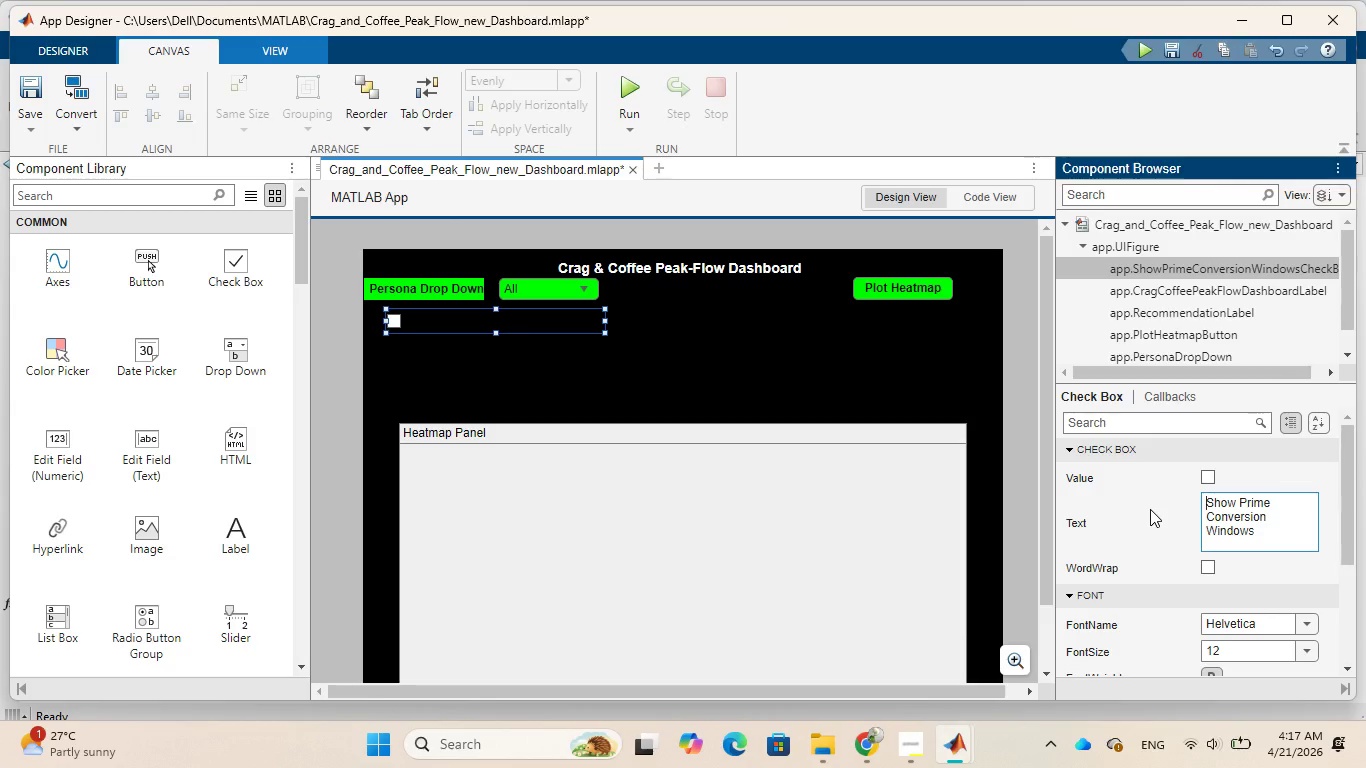 
scroll: coordinate [1150, 509], scroll_direction: down, amount: 1.0
 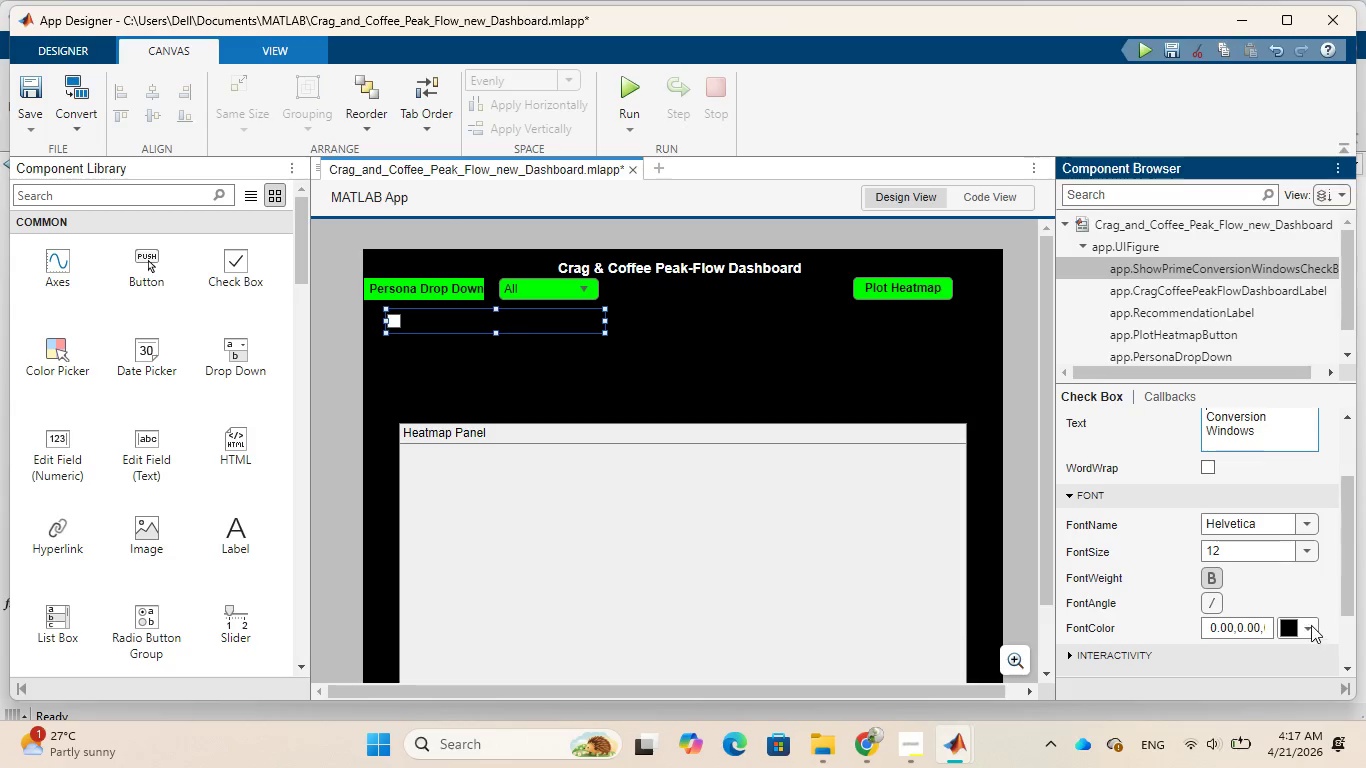 
left_click([1305, 621])
 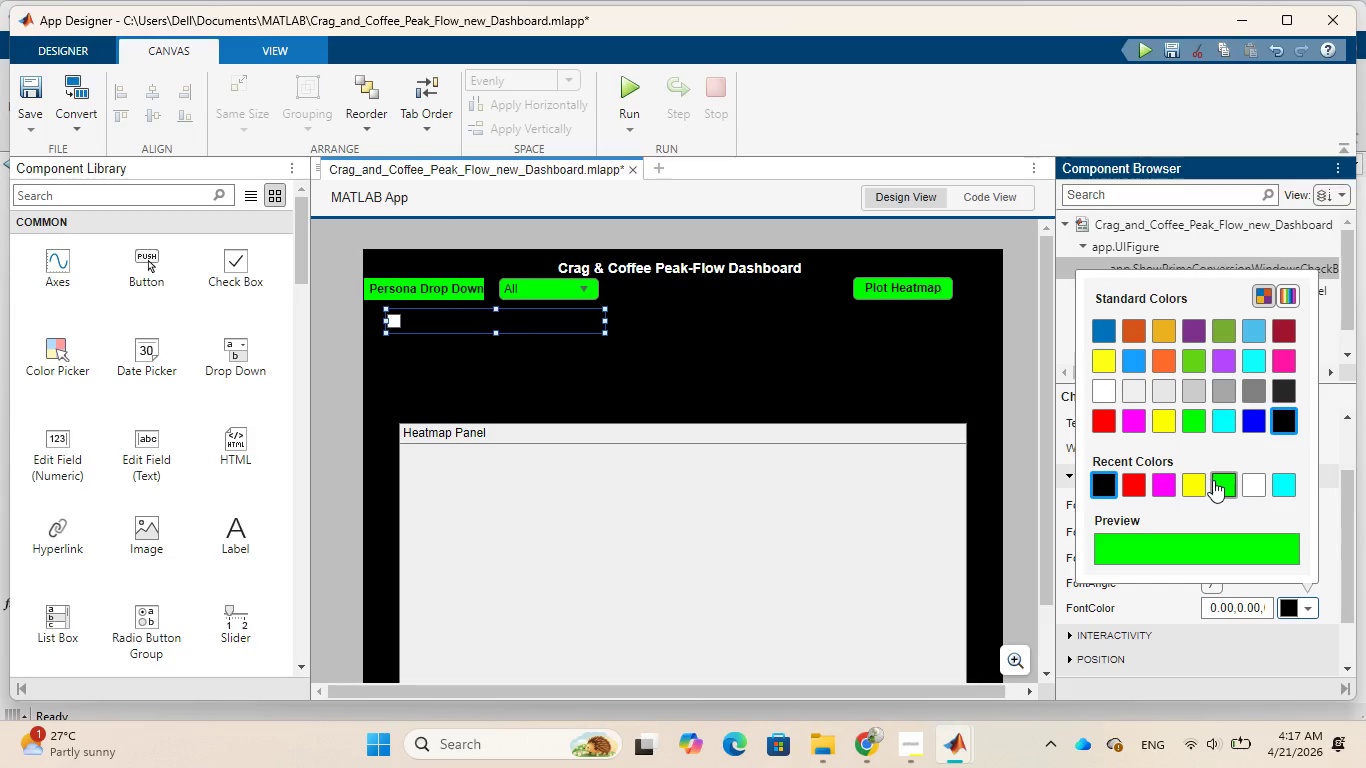 
left_click([1213, 480])
 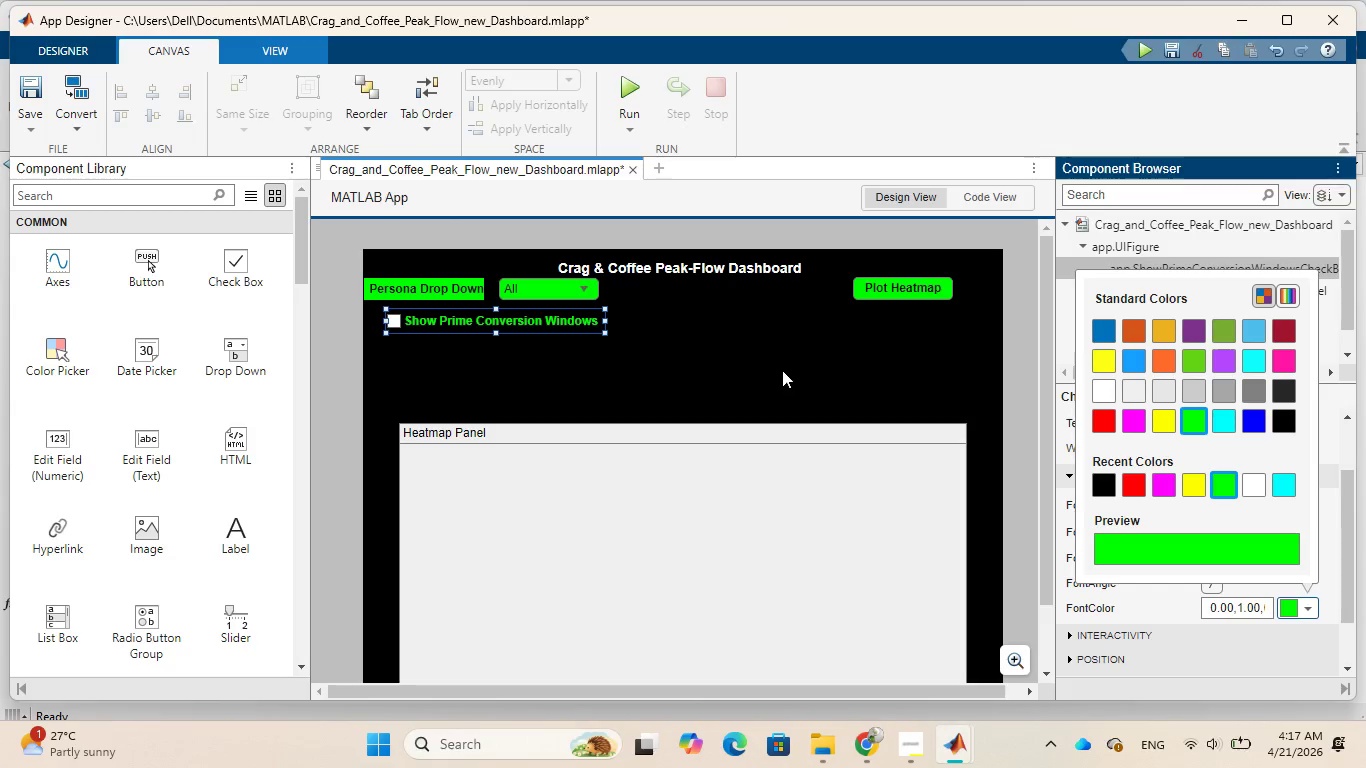 
left_click([755, 356])
 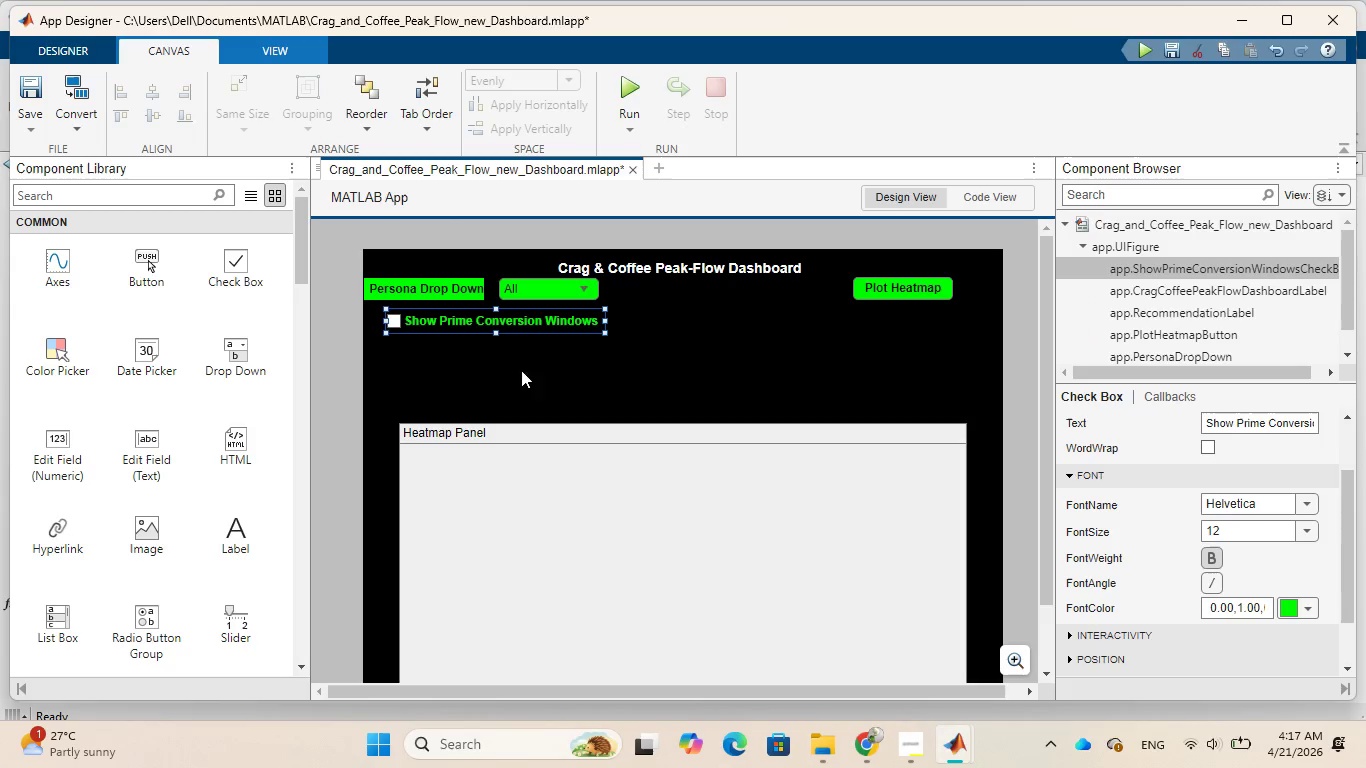 
left_click([464, 370])
 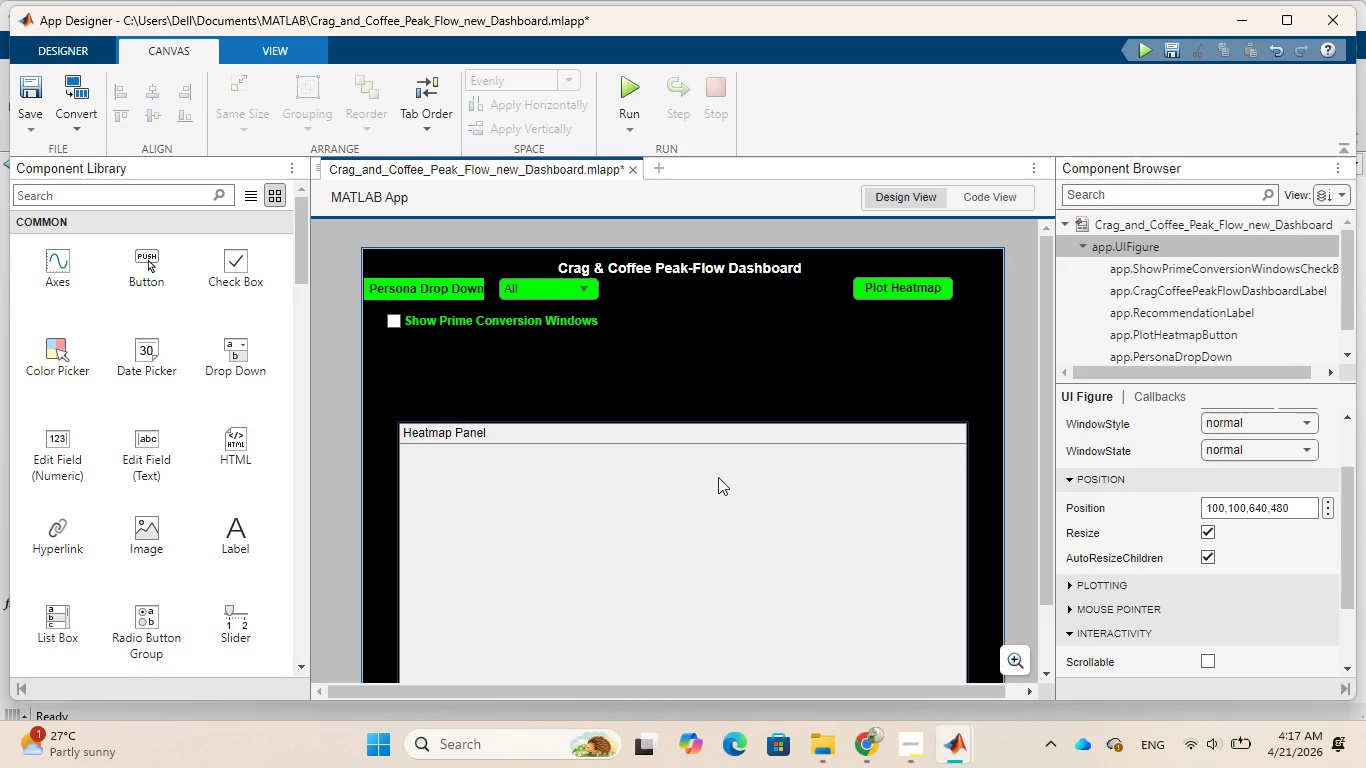 
left_click_drag(start_coordinate=[716, 477], to_coordinate=[719, 445])
 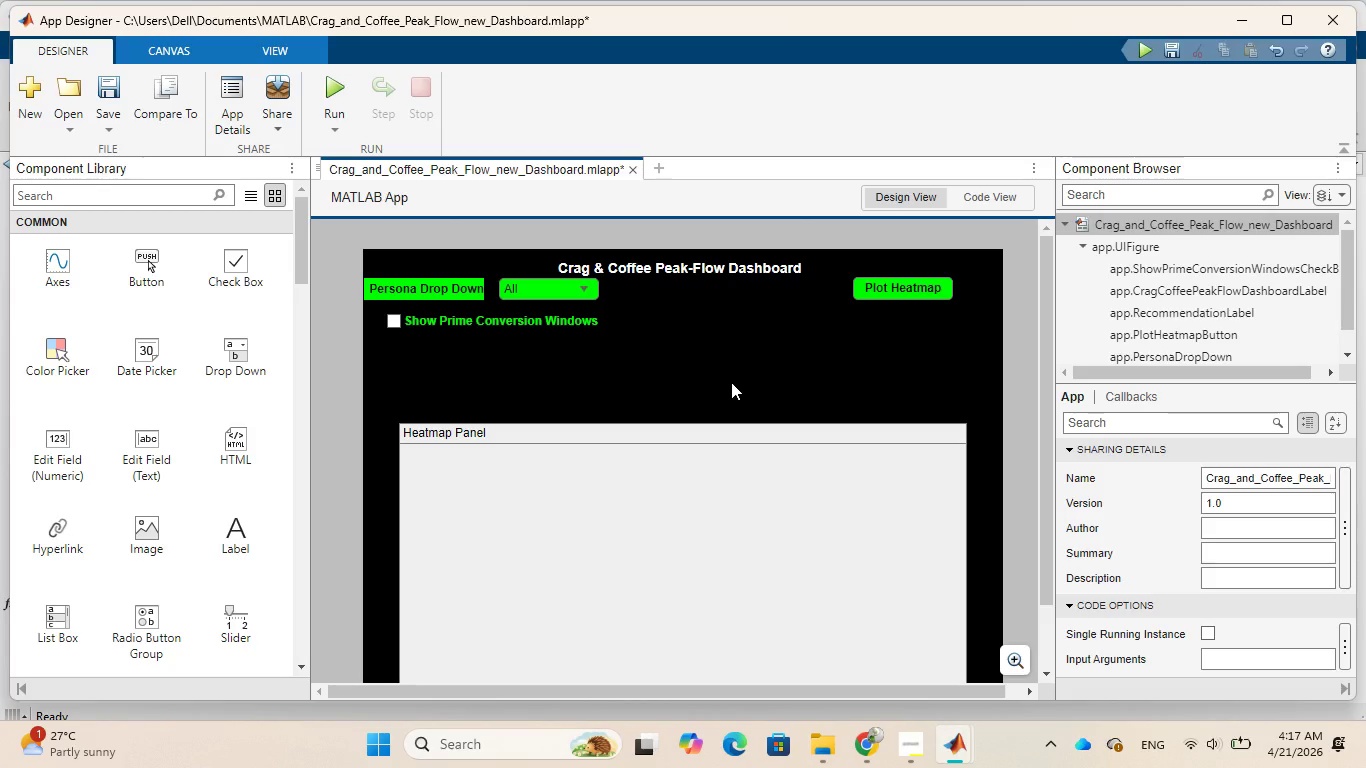 
left_click([731, 382])
 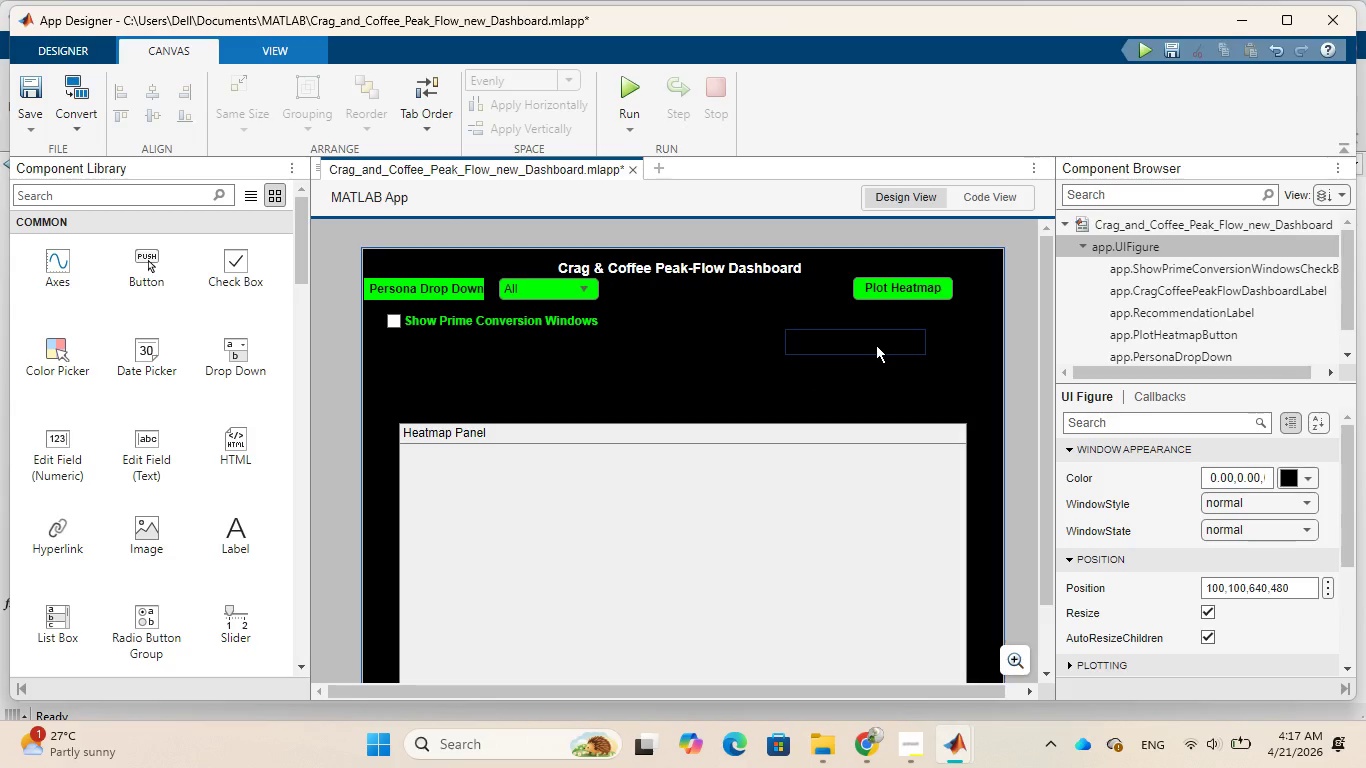 
left_click([876, 345])
 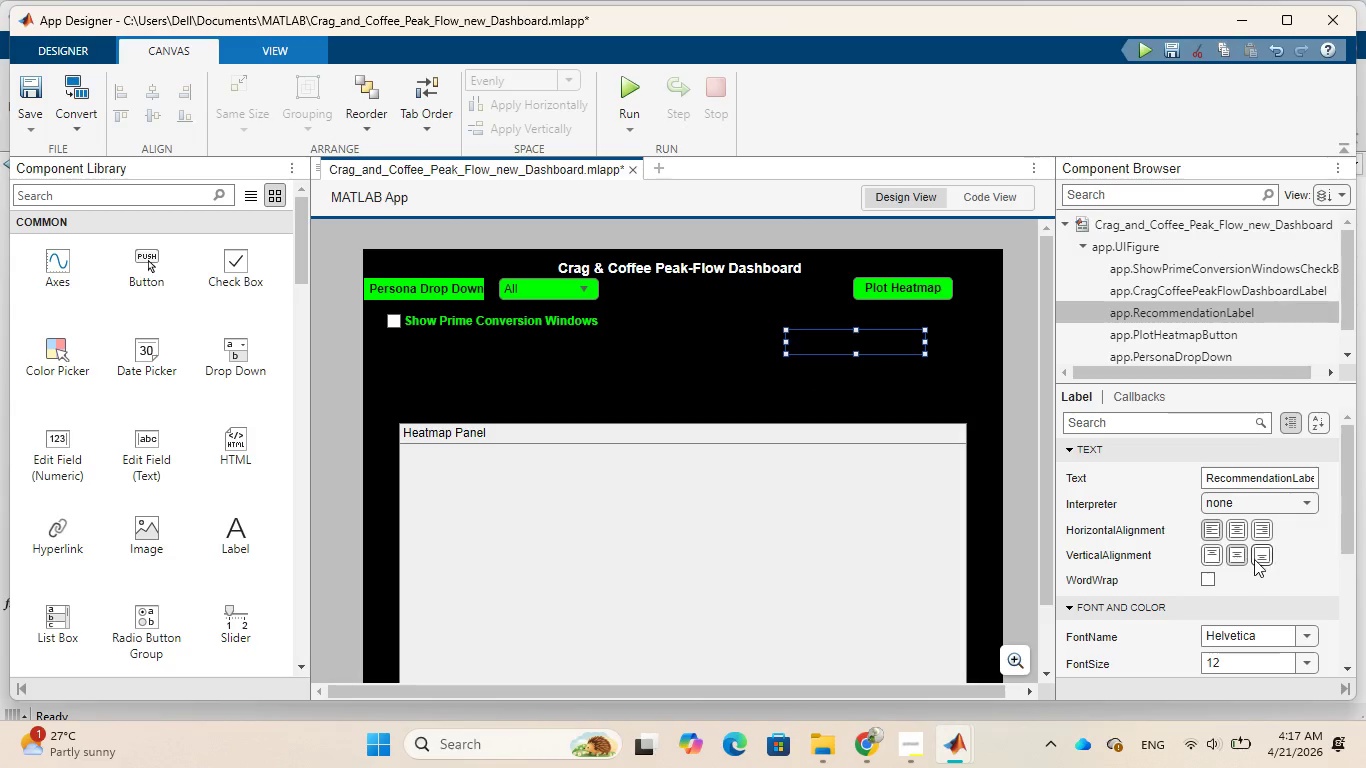 
scroll: coordinate [1256, 559], scroll_direction: down, amount: 1.0
 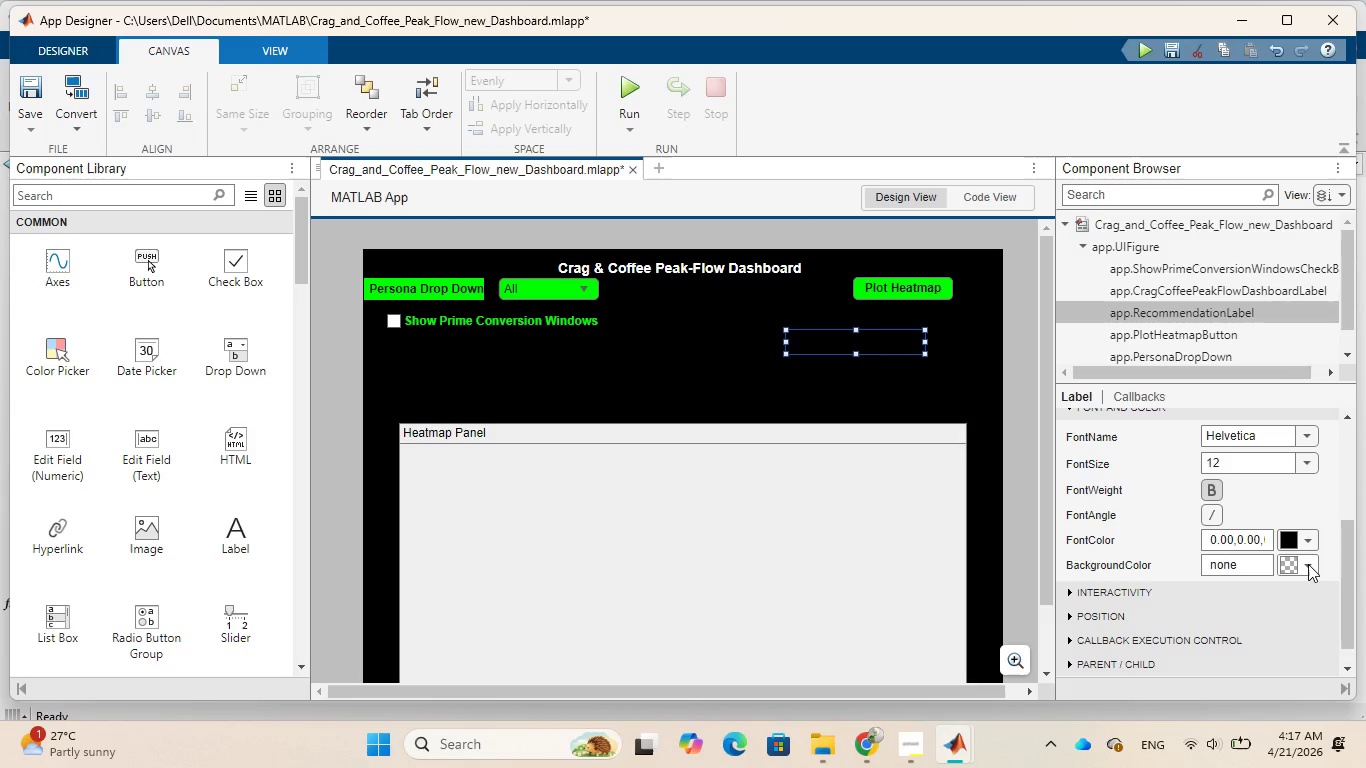 
left_click([1308, 563])
 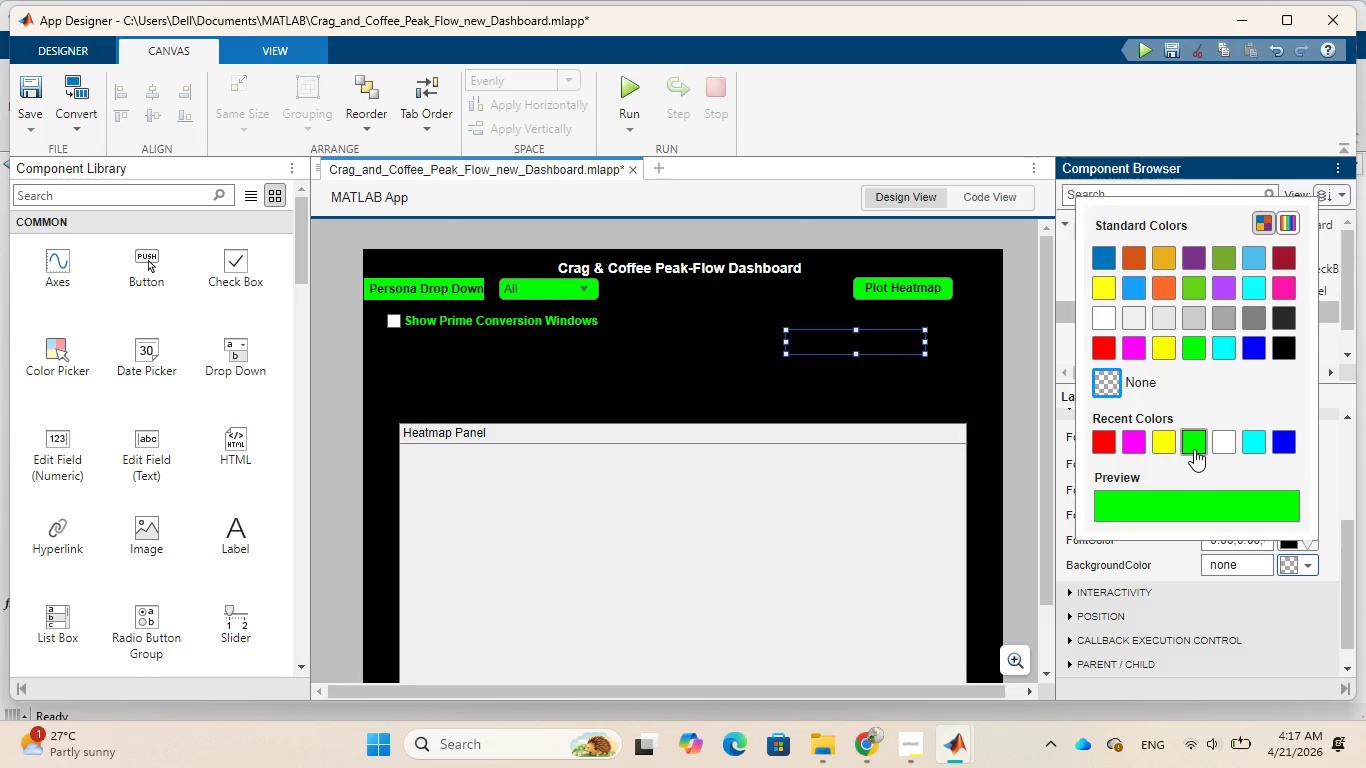 
left_click([1194, 449])
 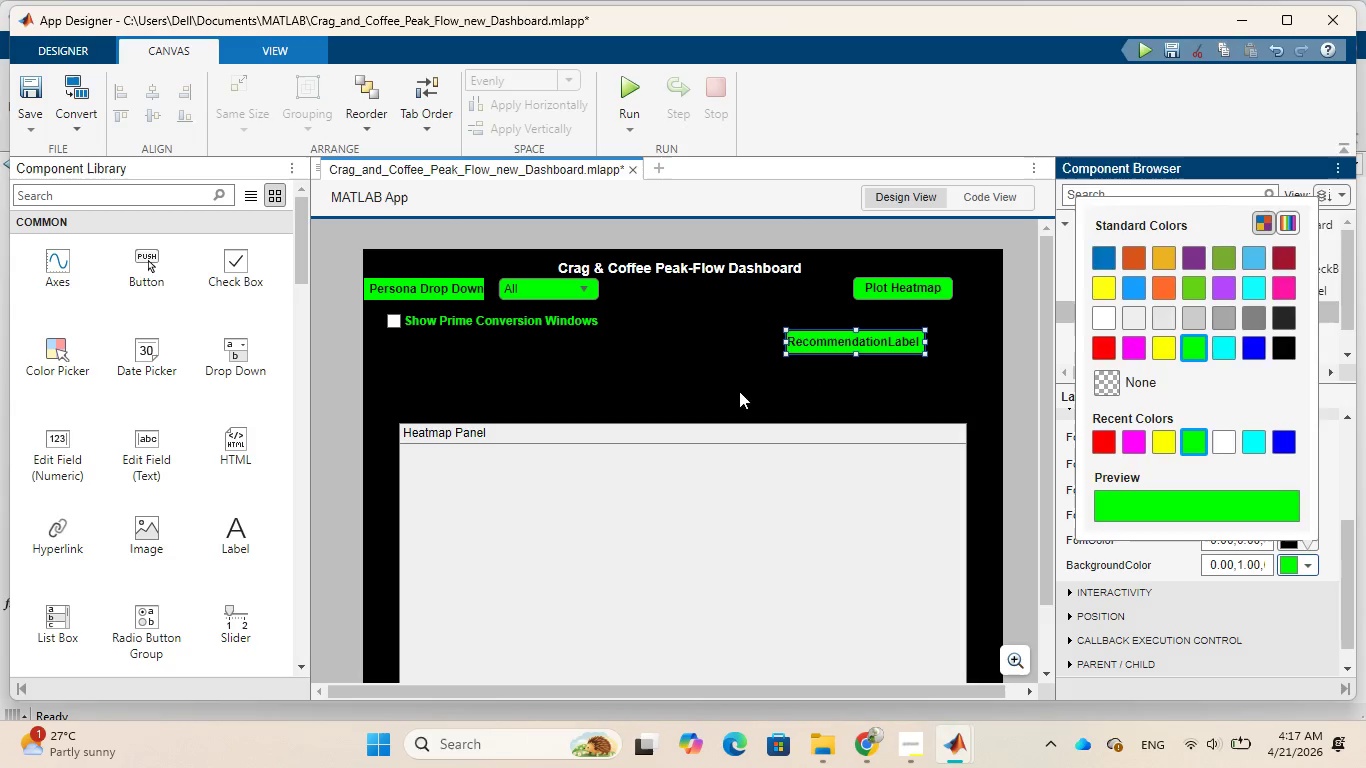 
left_click([715, 380])
 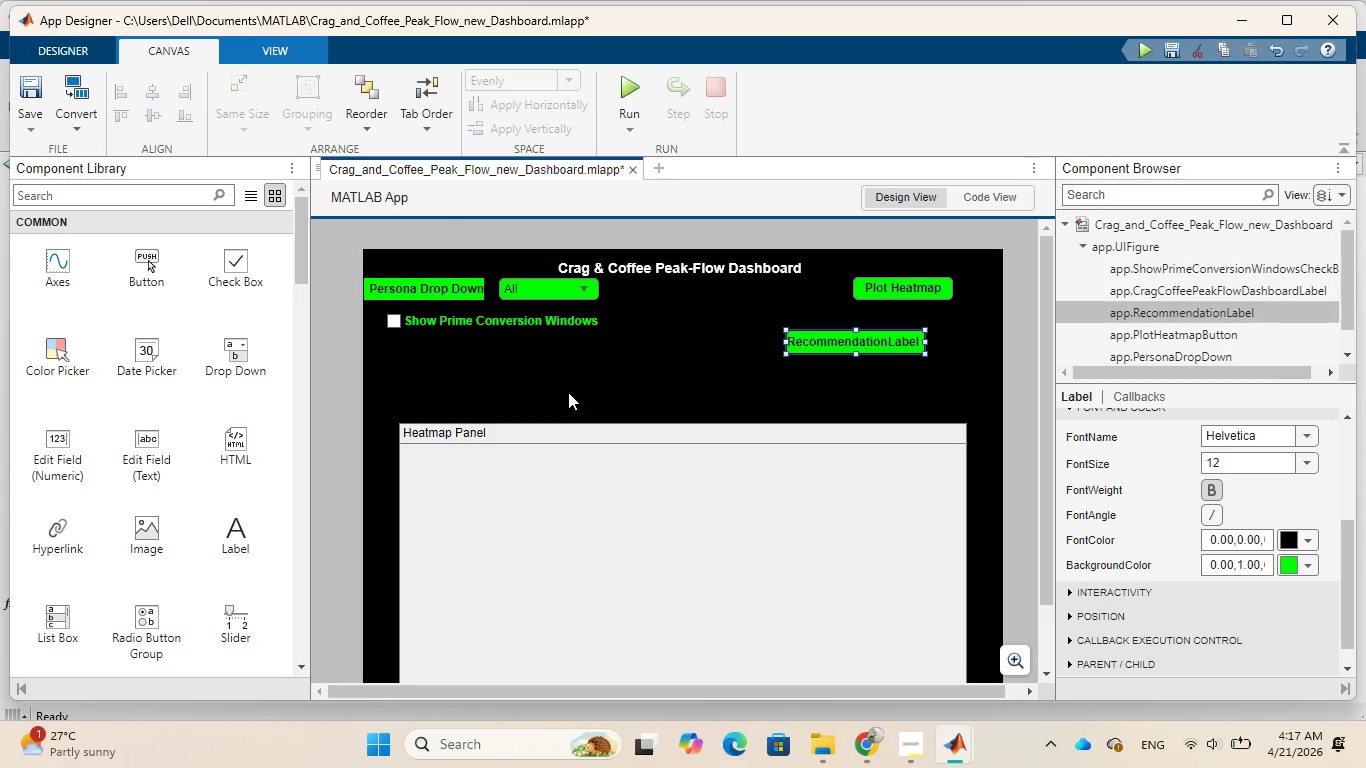 
left_click([531, 437])
 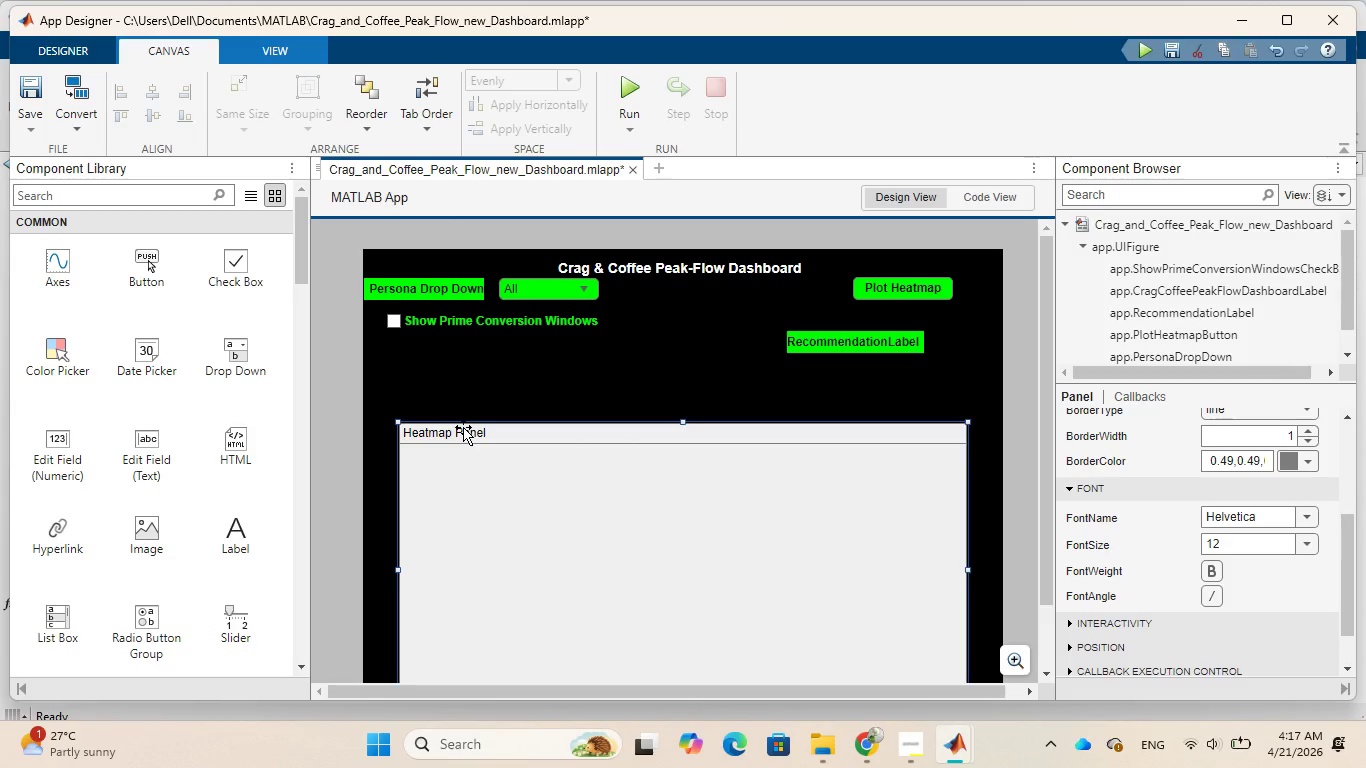 
double_click([463, 427])
 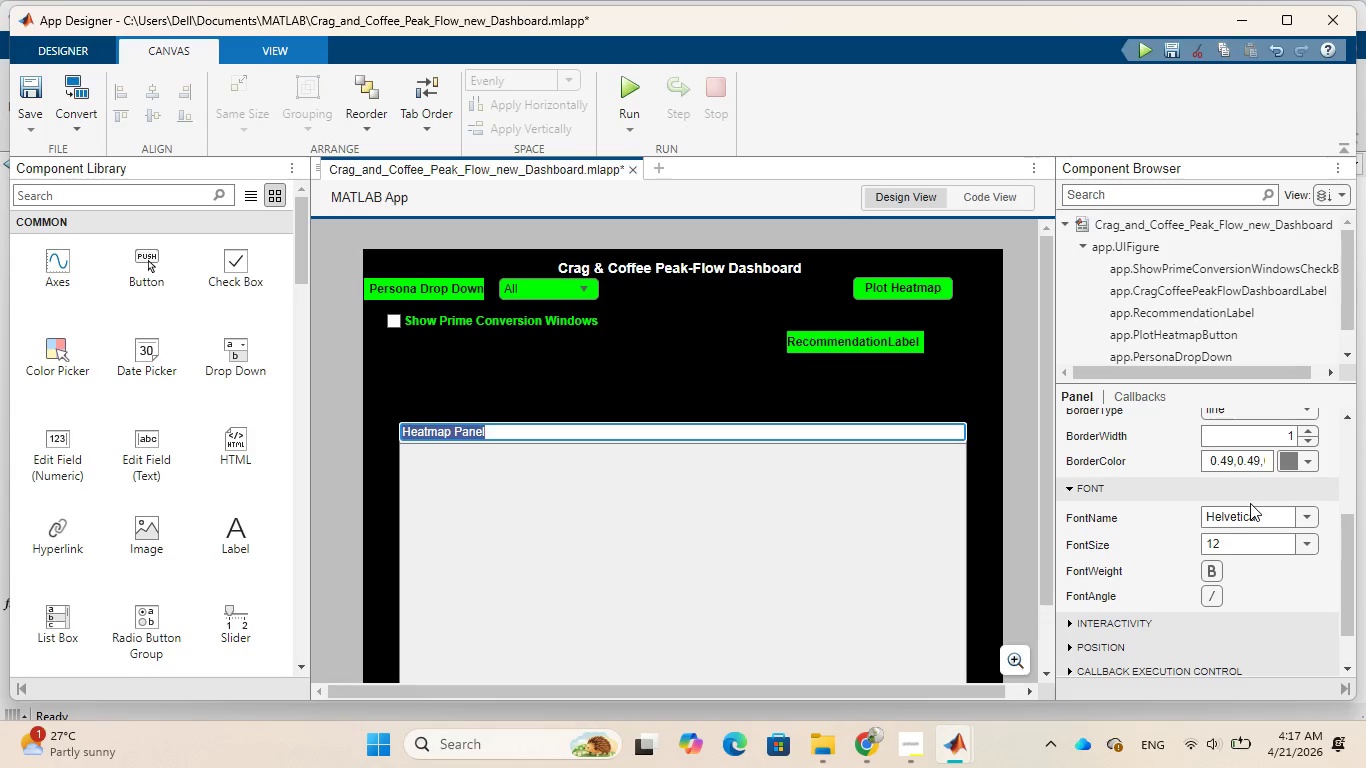 
wait(6.74)
 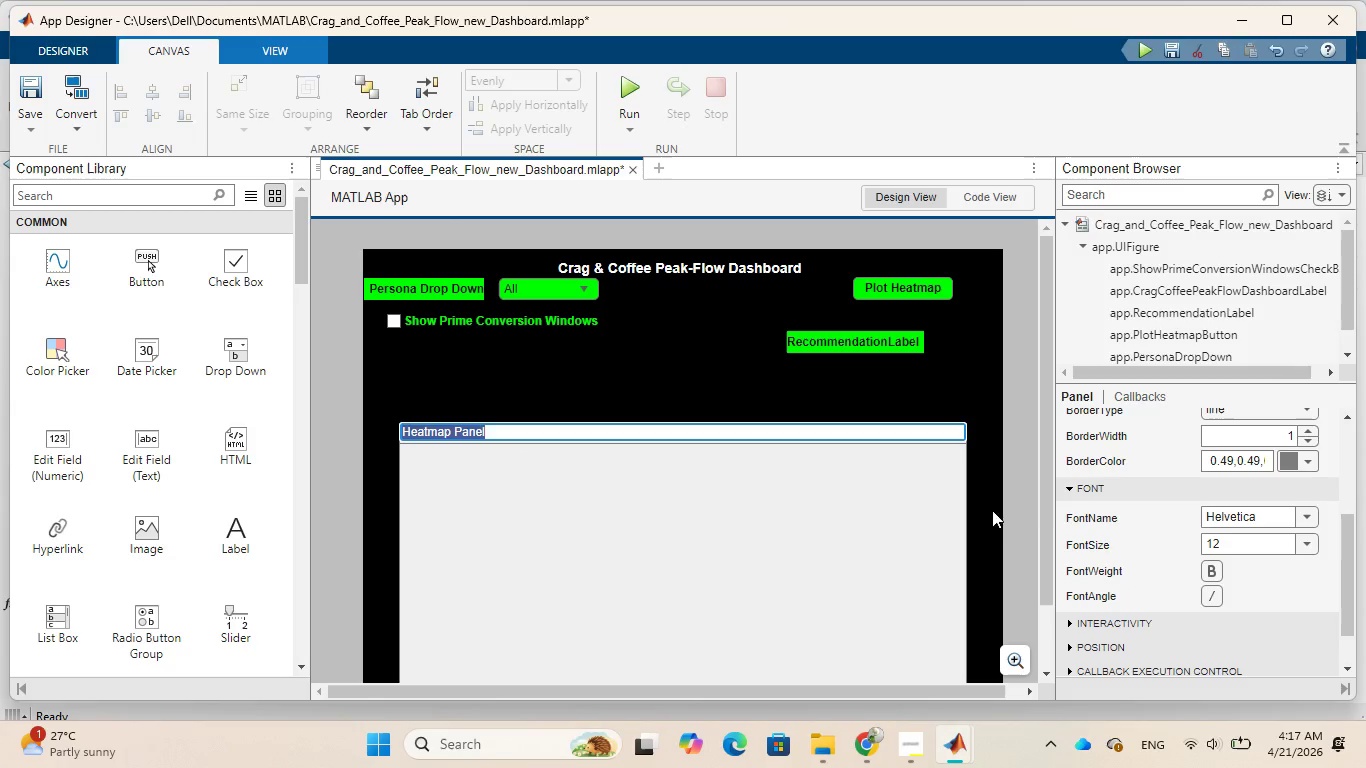 
scroll: coordinate [1198, 484], scroll_direction: down, amount: 1.0
 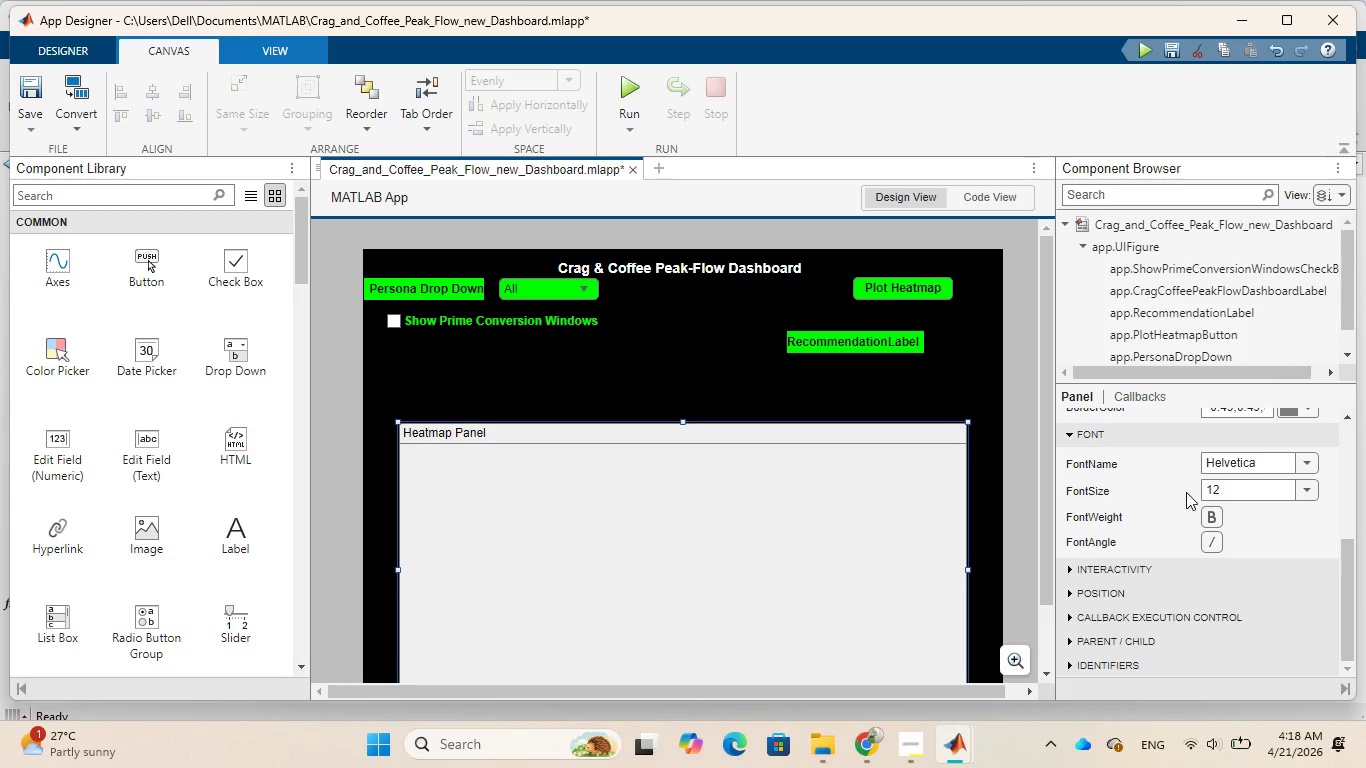 
scroll: coordinate [1186, 492], scroll_direction: up, amount: 2.0
 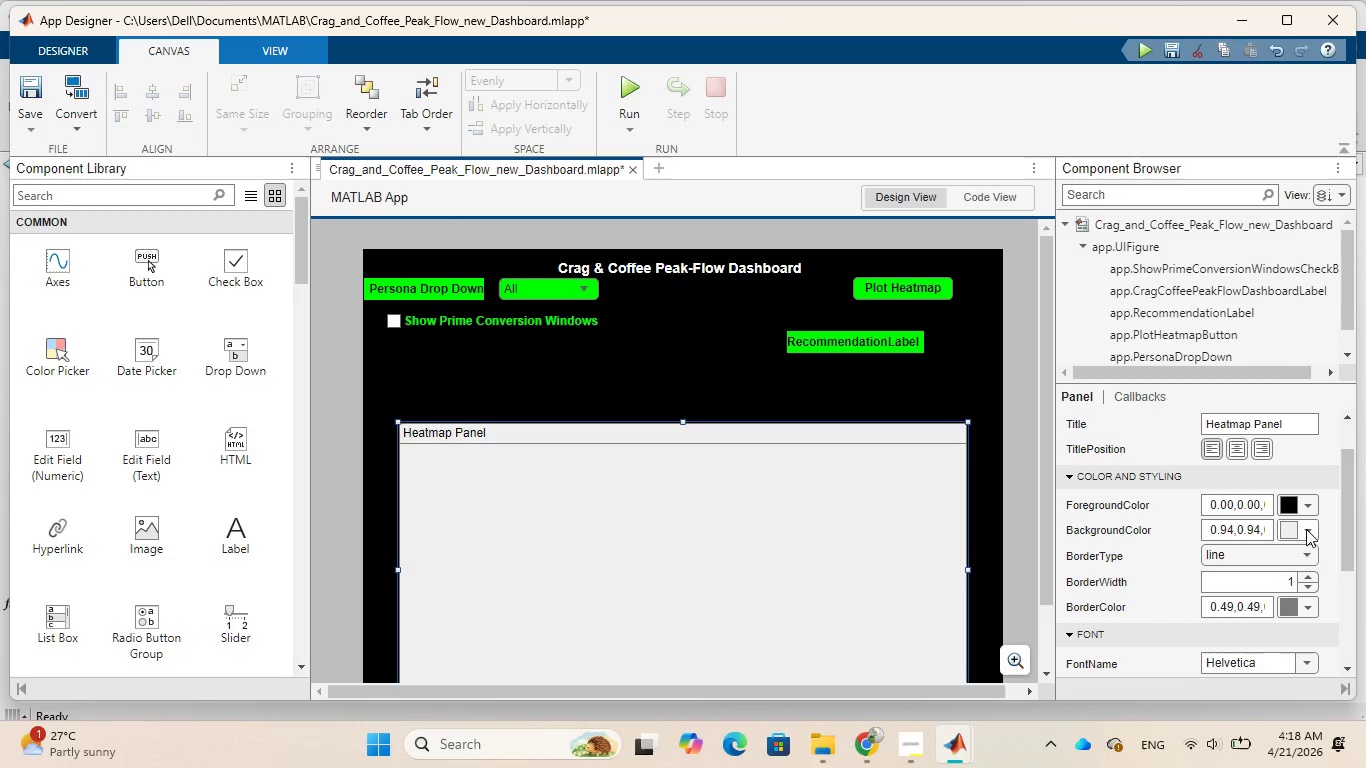 
wait(5.37)
 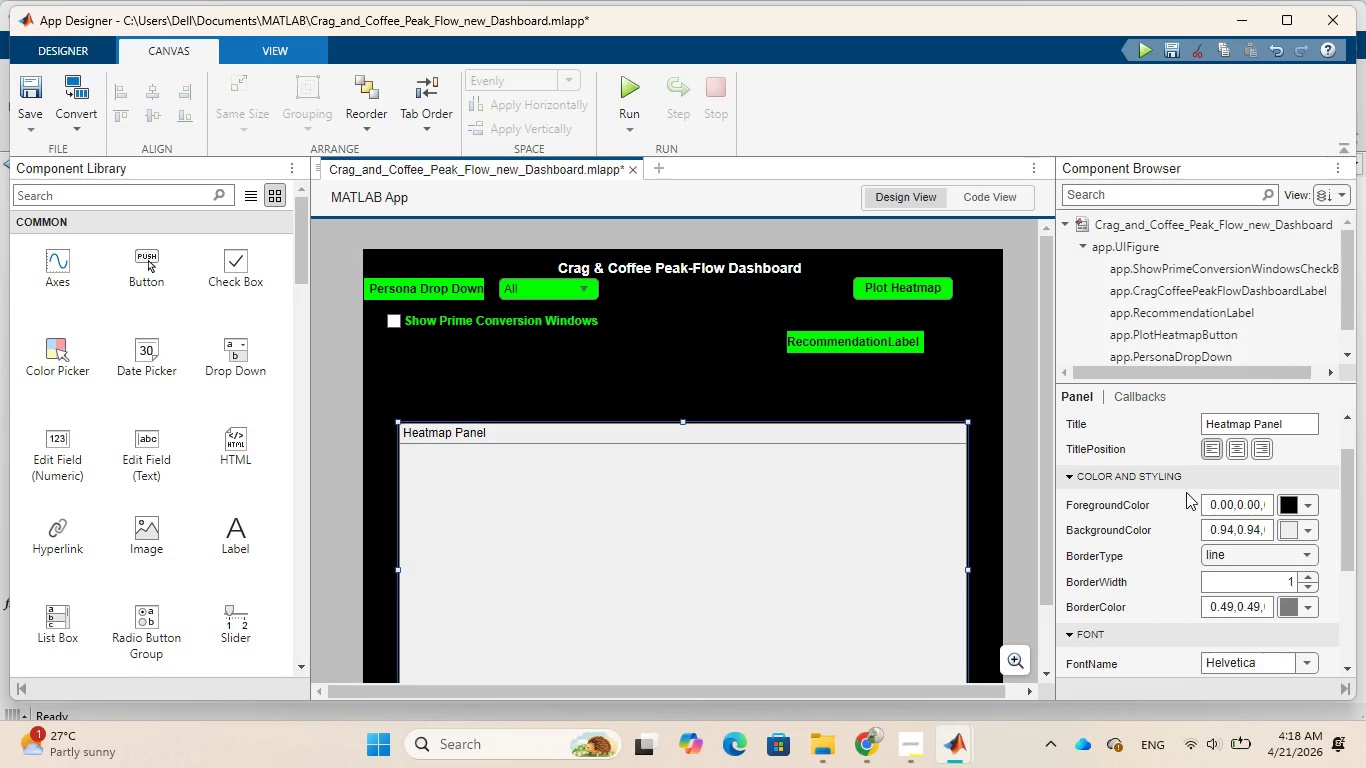 
left_click([1306, 530])
 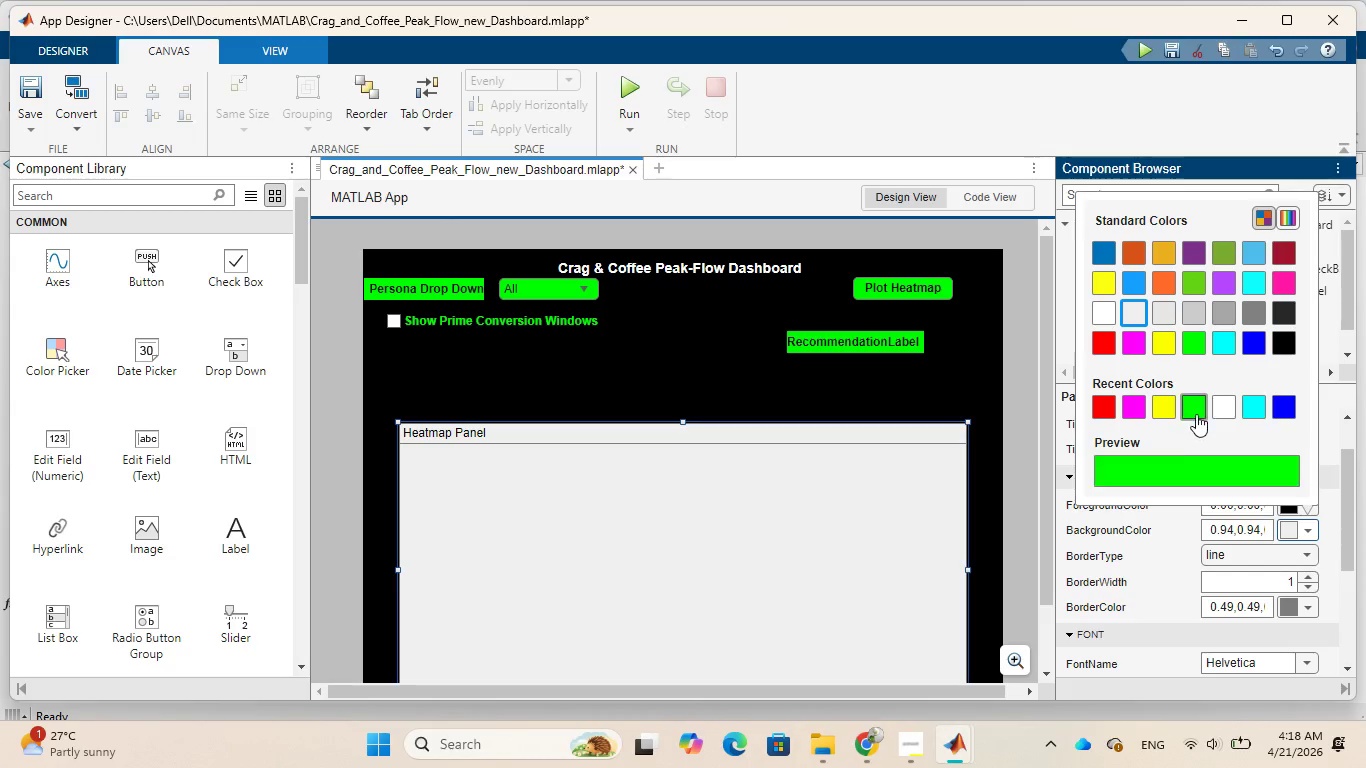 
left_click([1196, 413])
 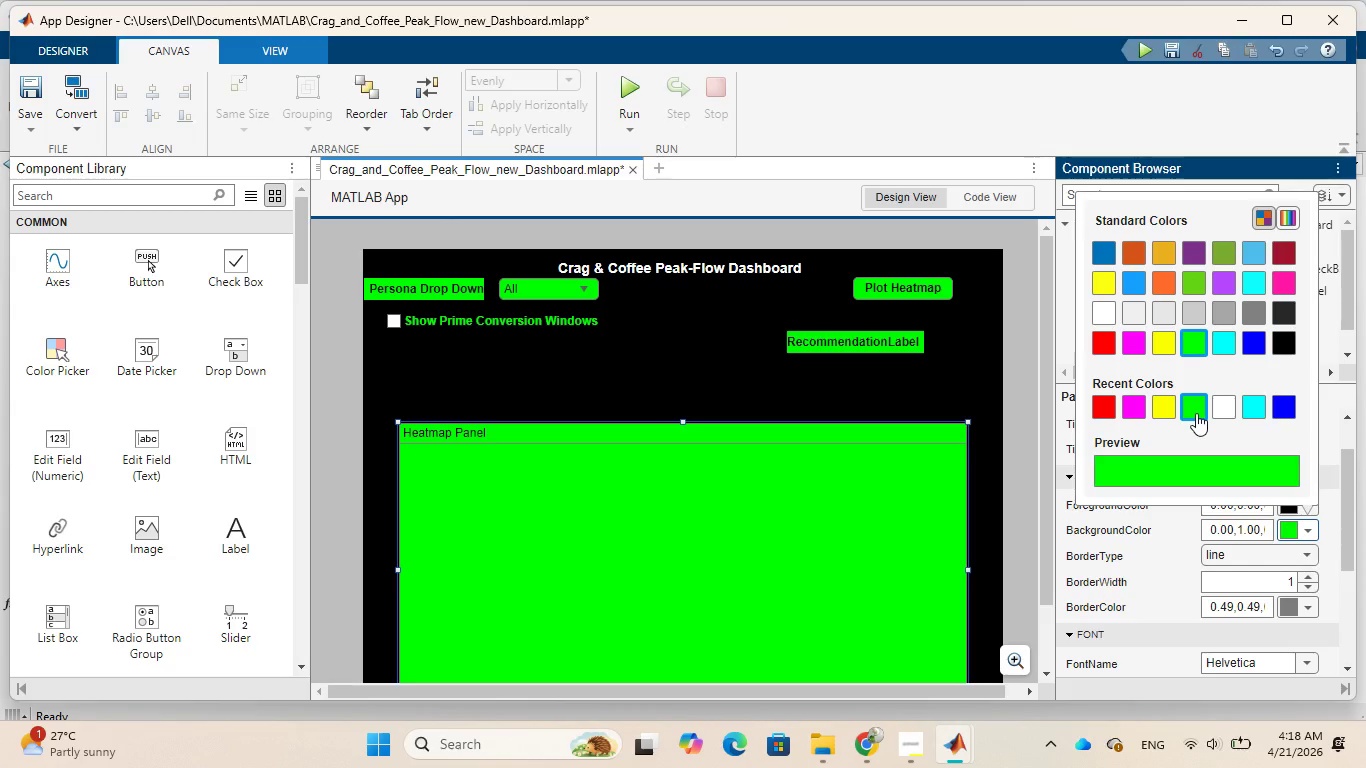 
left_click([1216, 411])
 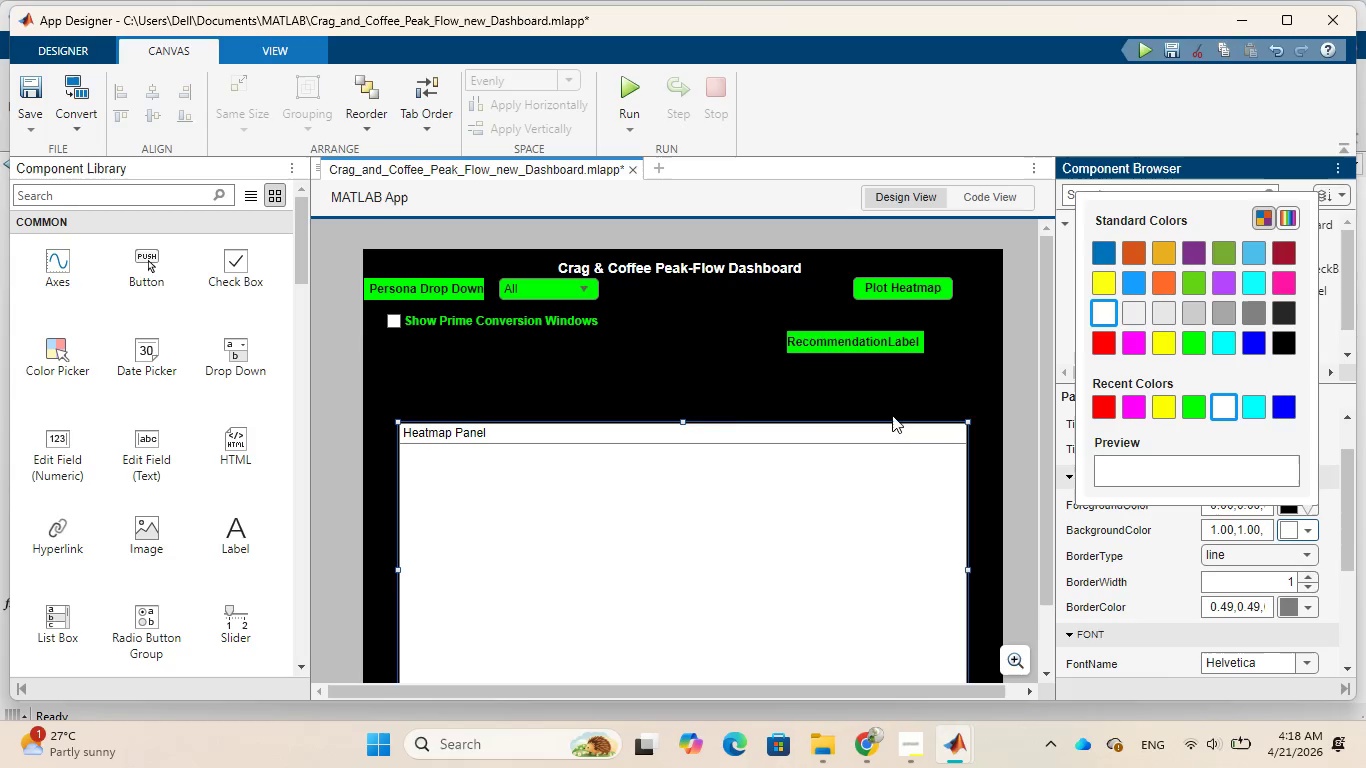 
left_click([506, 429])
 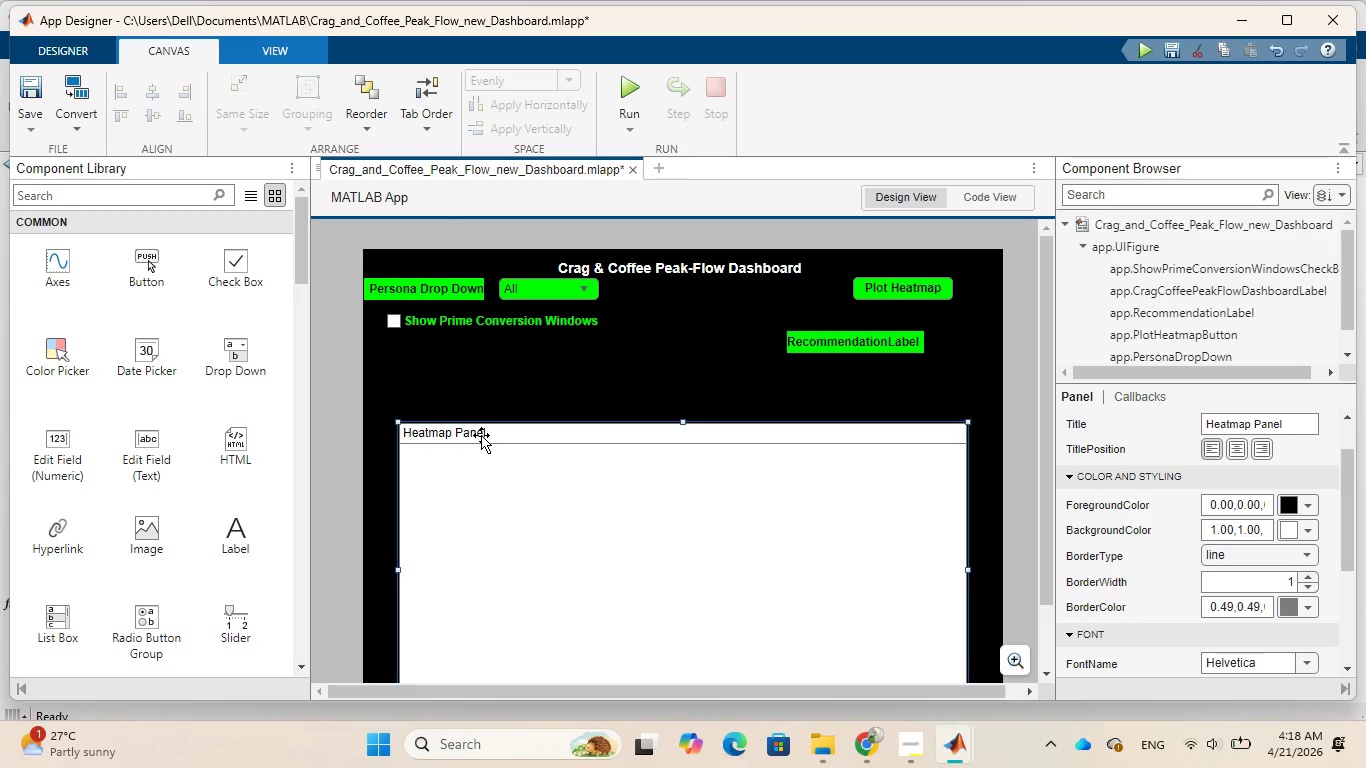 
left_click([482, 435])
 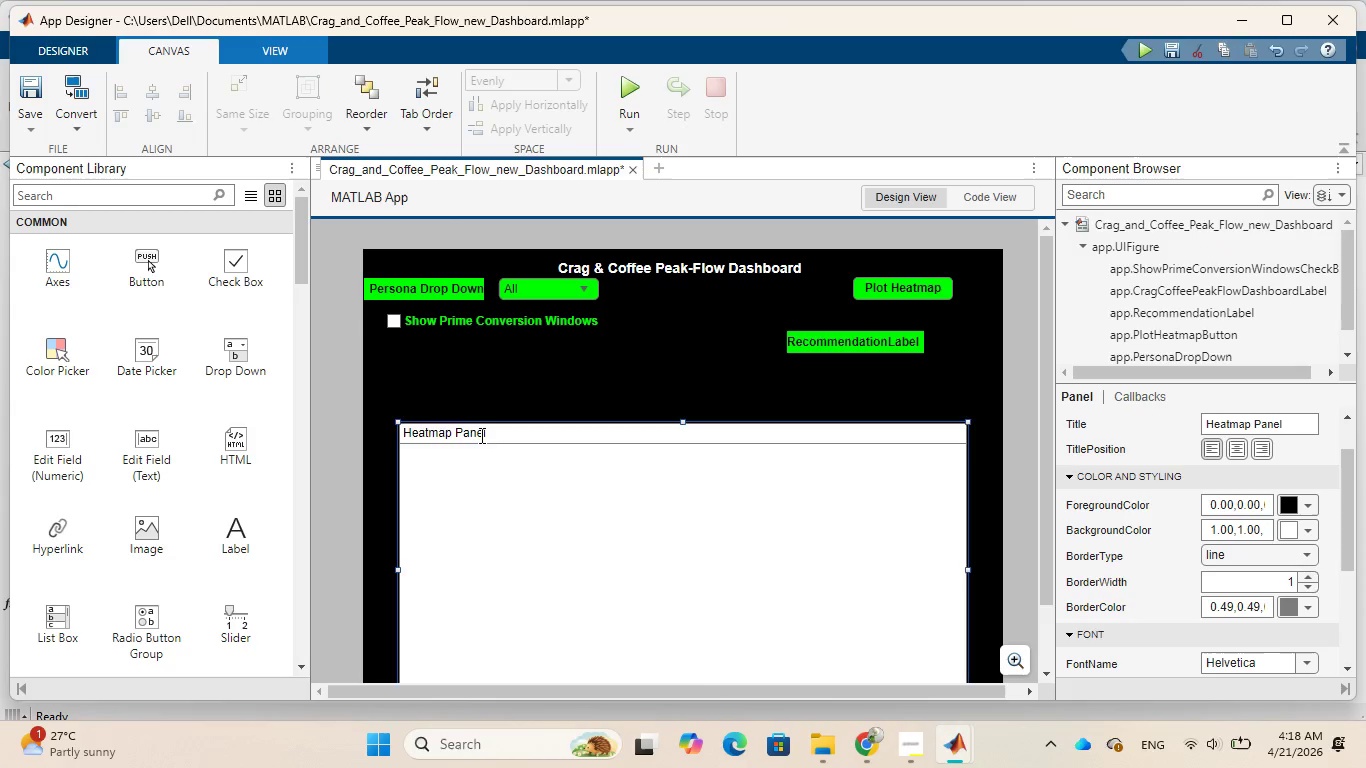 
double_click([480, 435])
 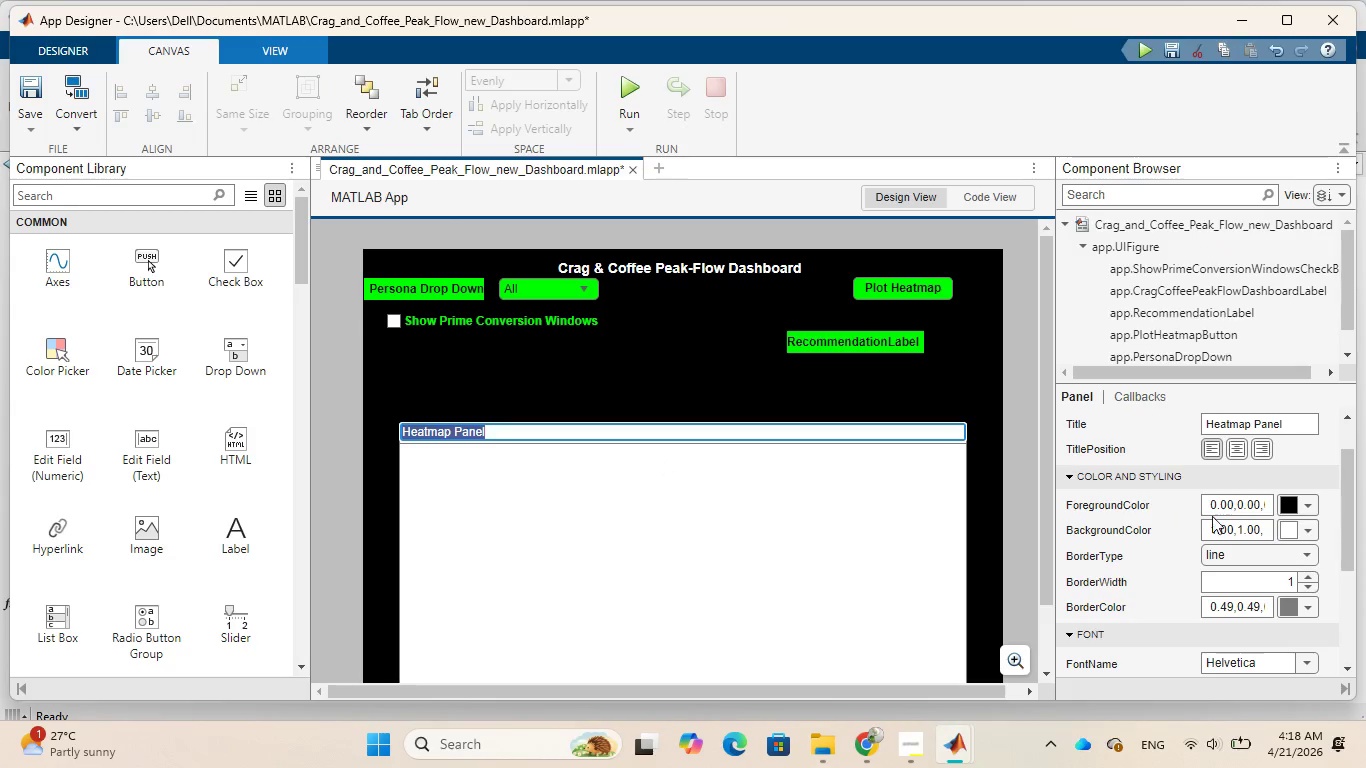 
left_click([1308, 508])
 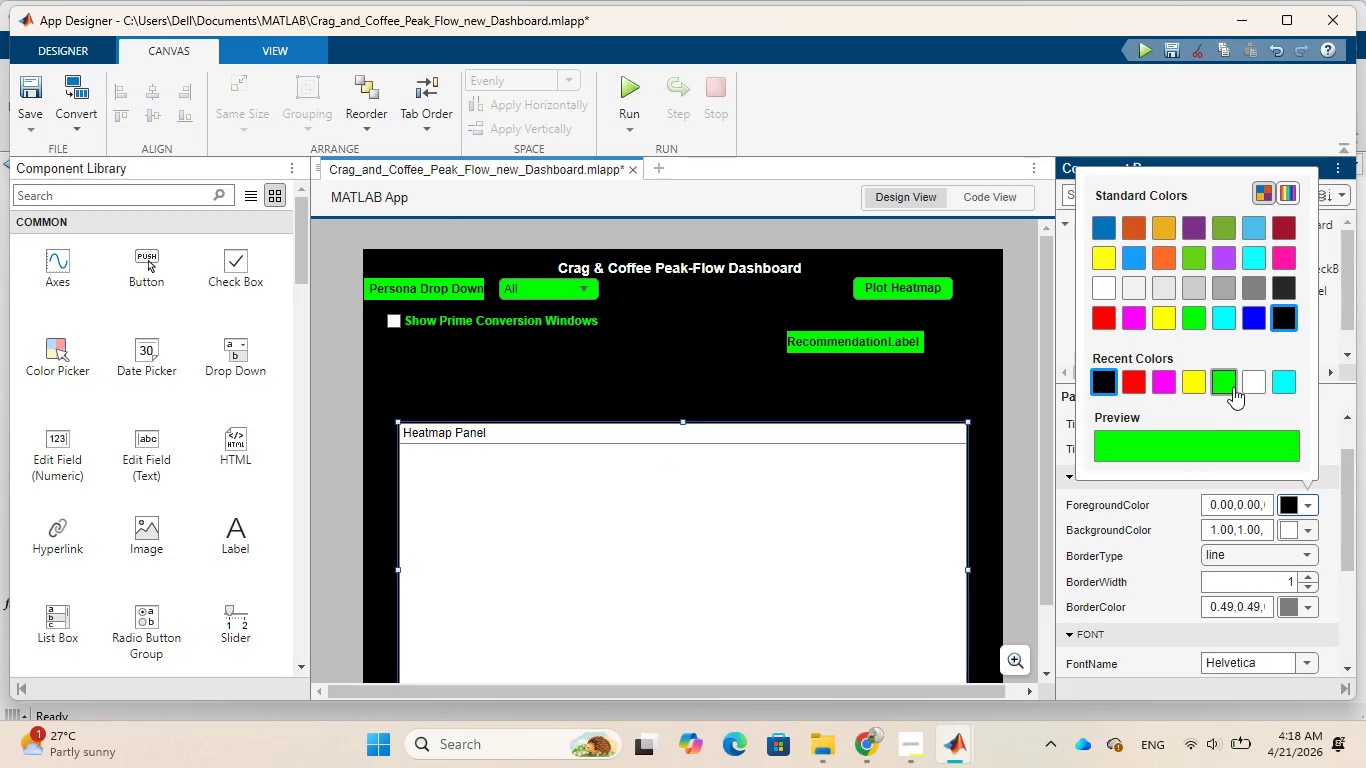 
left_click([1233, 387])
 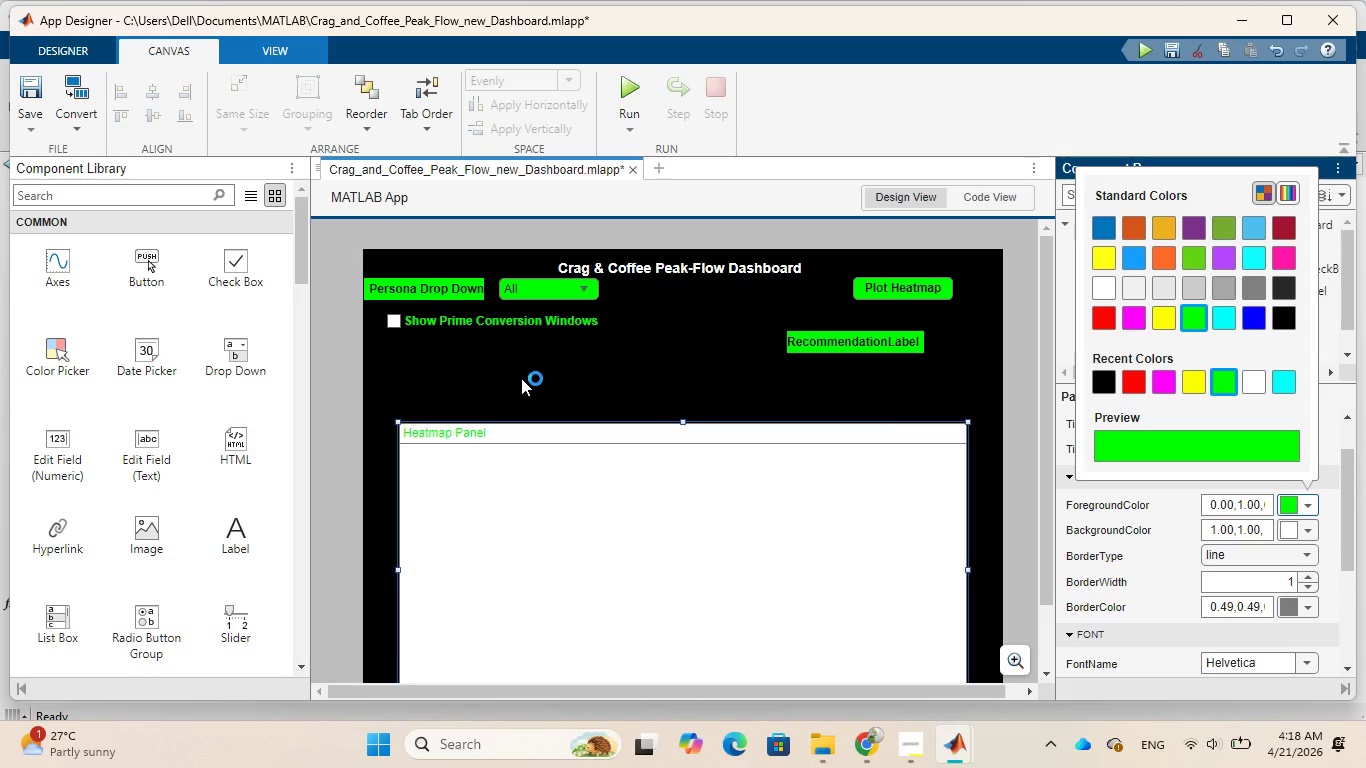 
wait(5.62)
 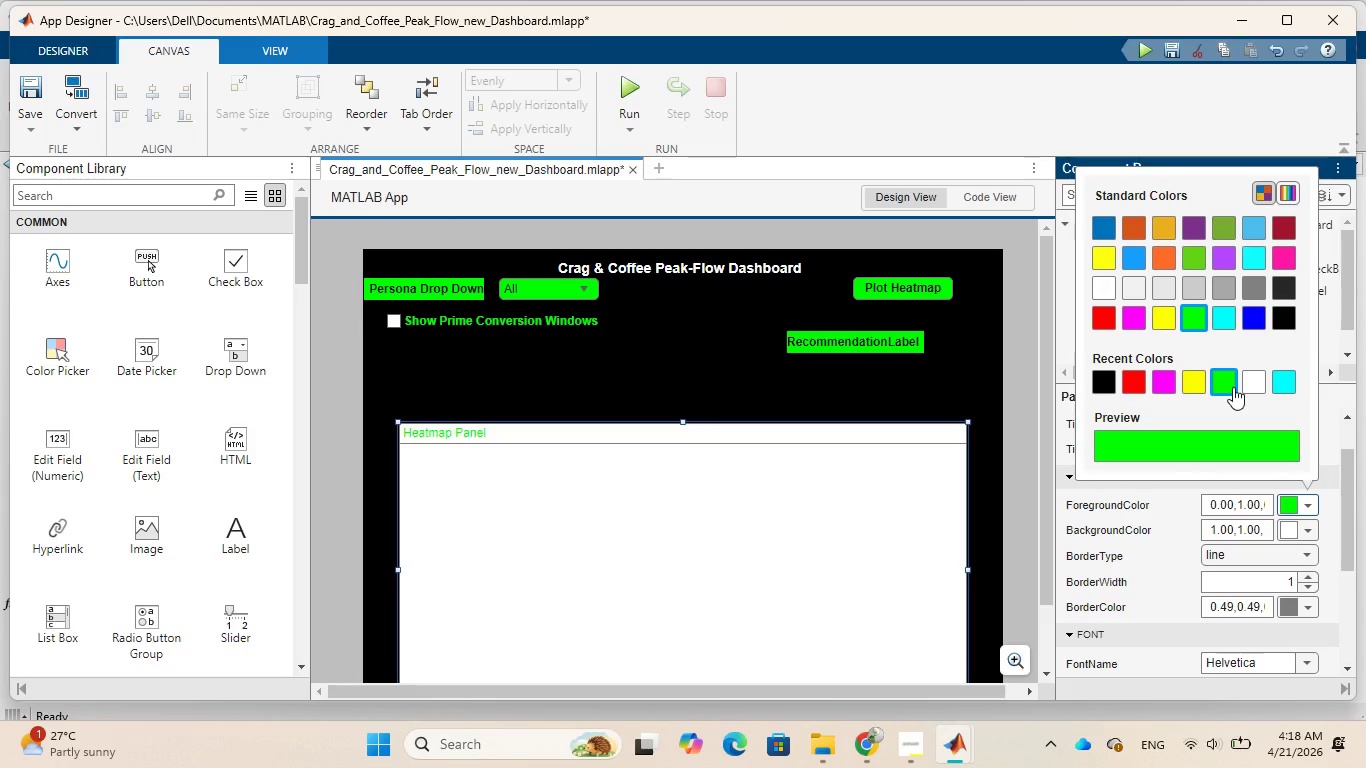 
double_click([468, 434])
 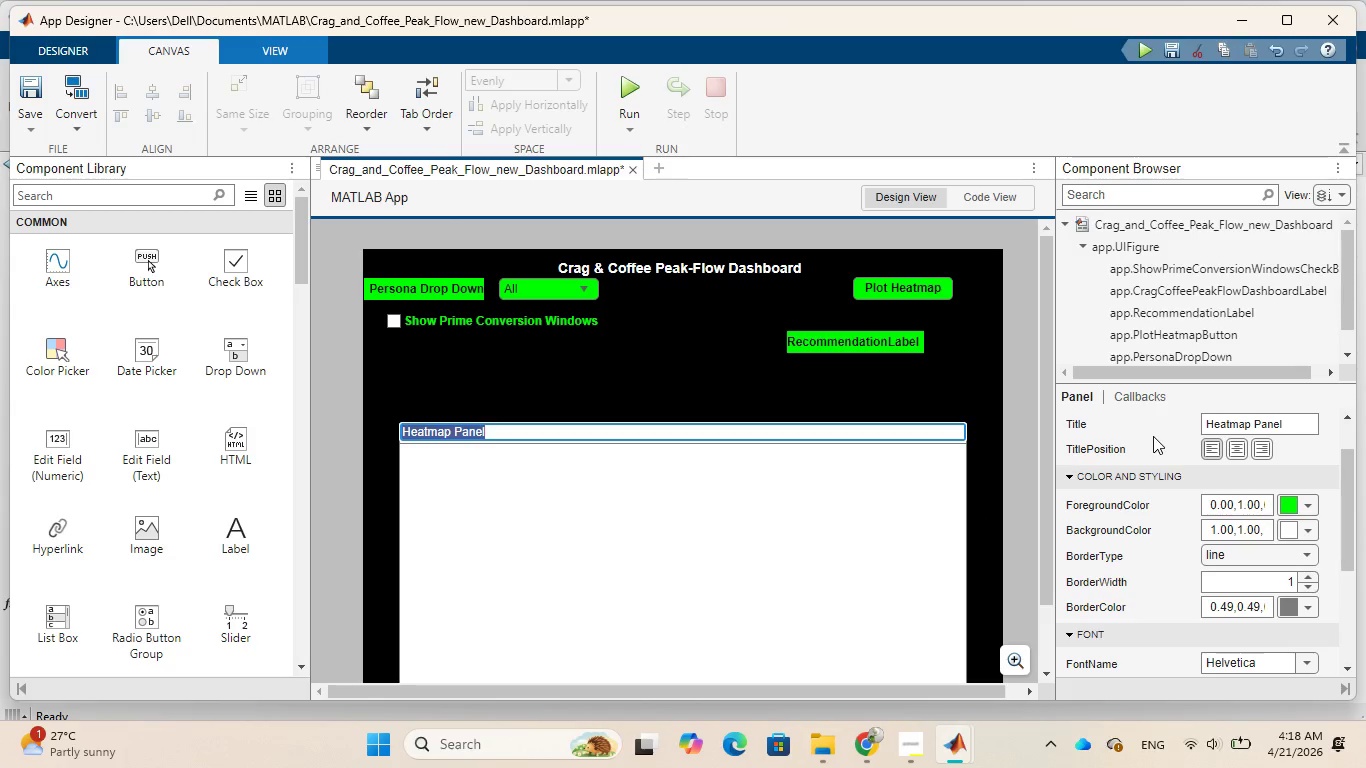 
scroll: coordinate [1152, 435], scroll_direction: up, amount: 1.0
 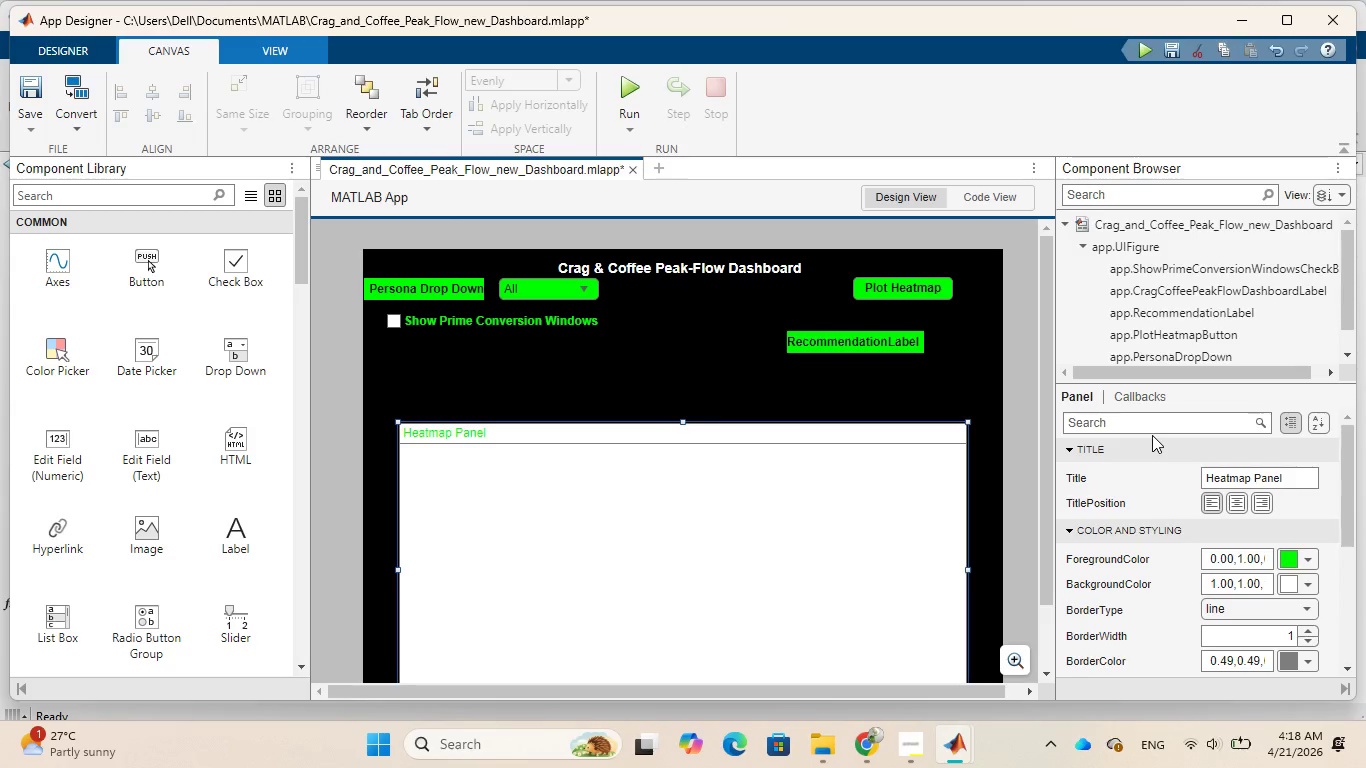 
scroll: coordinate [1152, 435], scroll_direction: down, amount: 1.0
 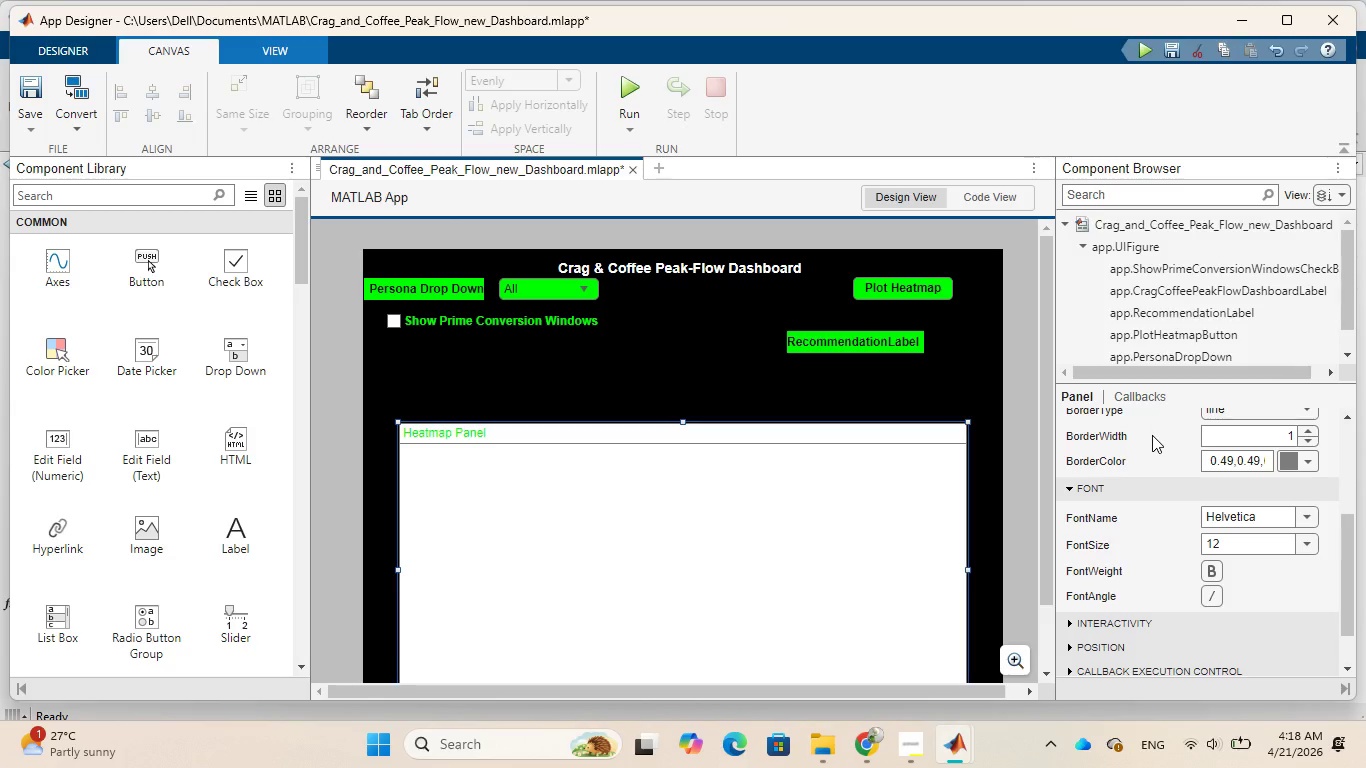 
scroll: coordinate [1152, 435], scroll_direction: up, amount: 1.0
 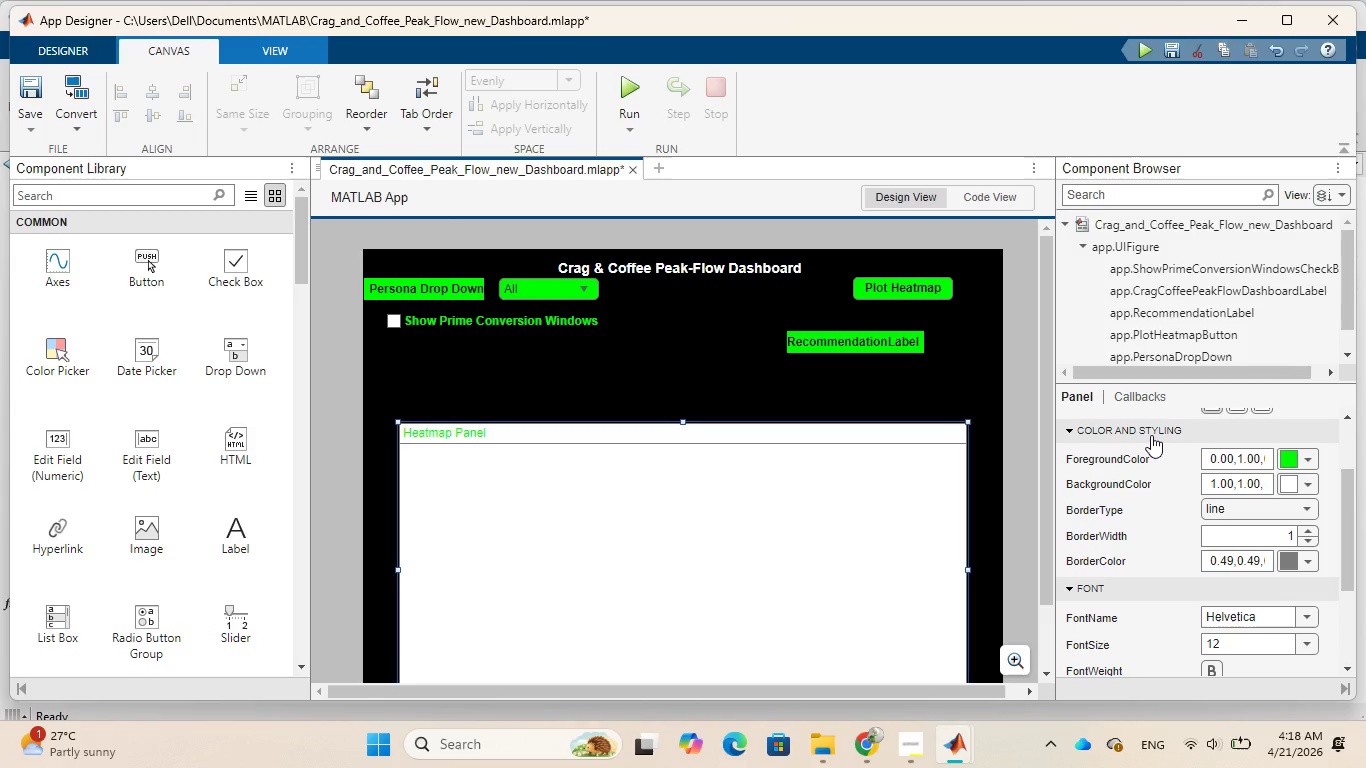 
scroll: coordinate [1151, 435], scroll_direction: down, amount: 1.0
 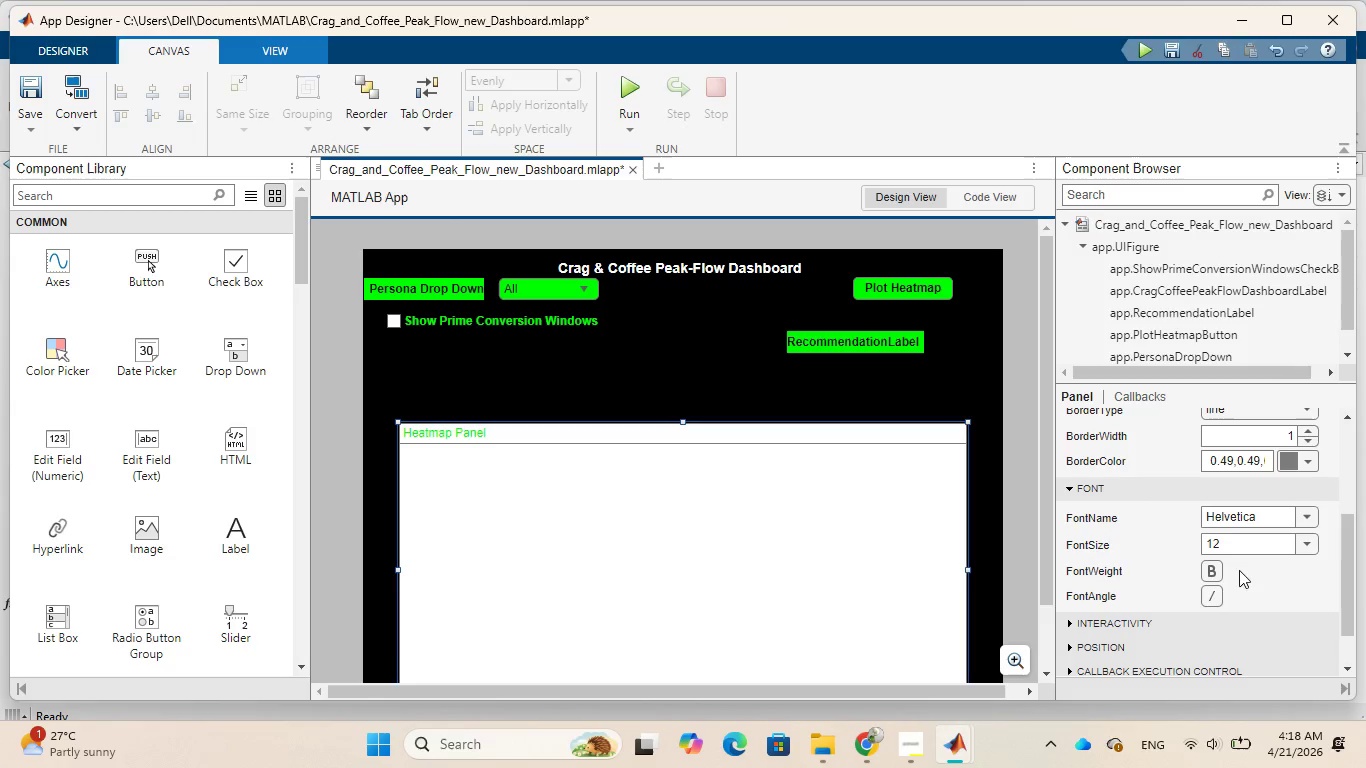 
wait(5.92)
 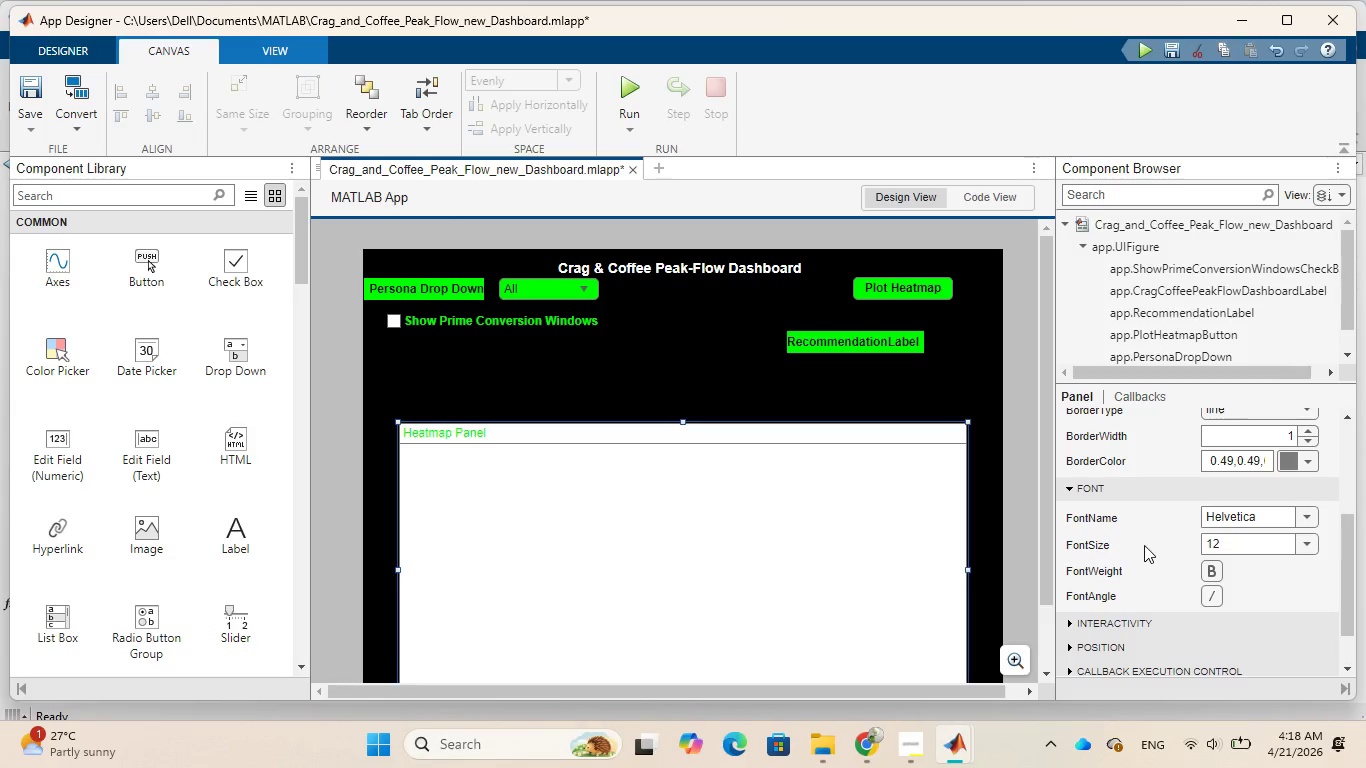 
left_click([1208, 568])
 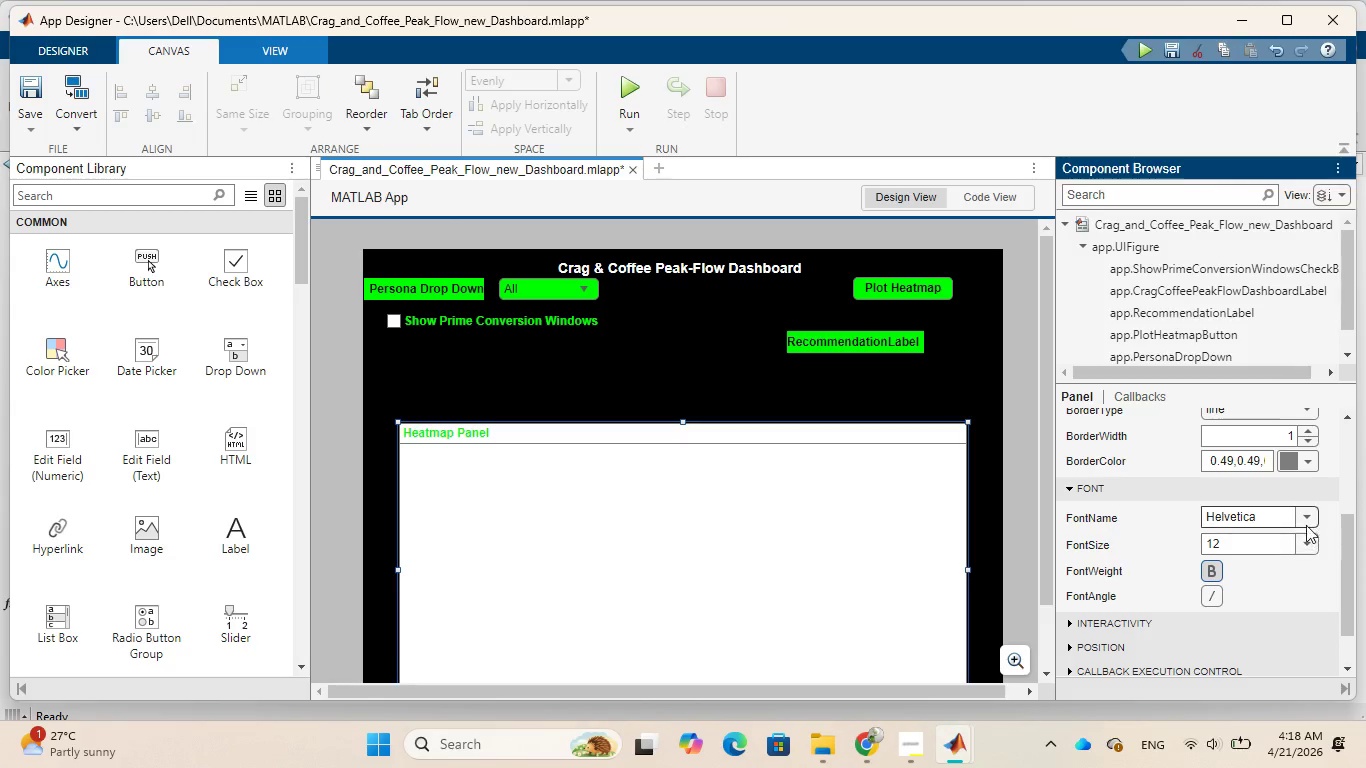 
left_click([1304, 517])
 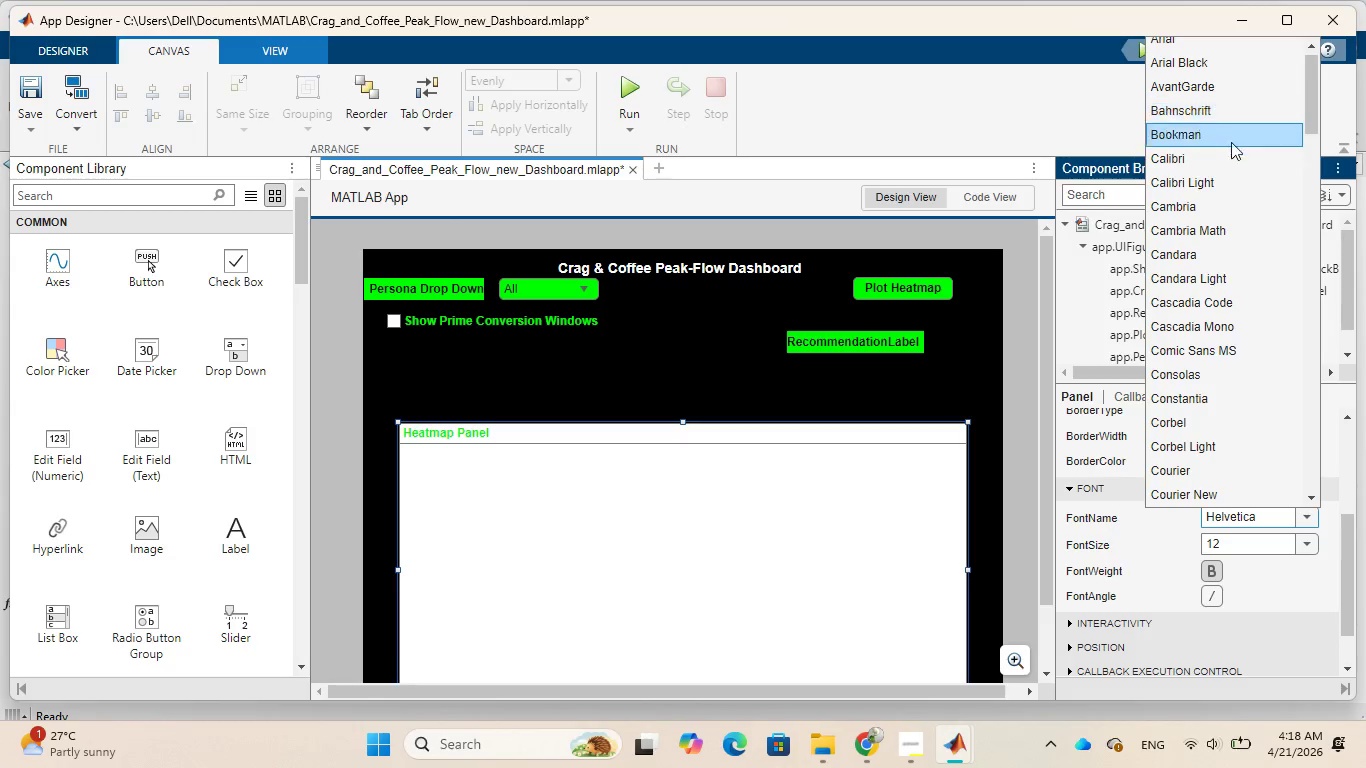 
scroll: coordinate [1246, 292], scroll_direction: down, amount: 2.0
 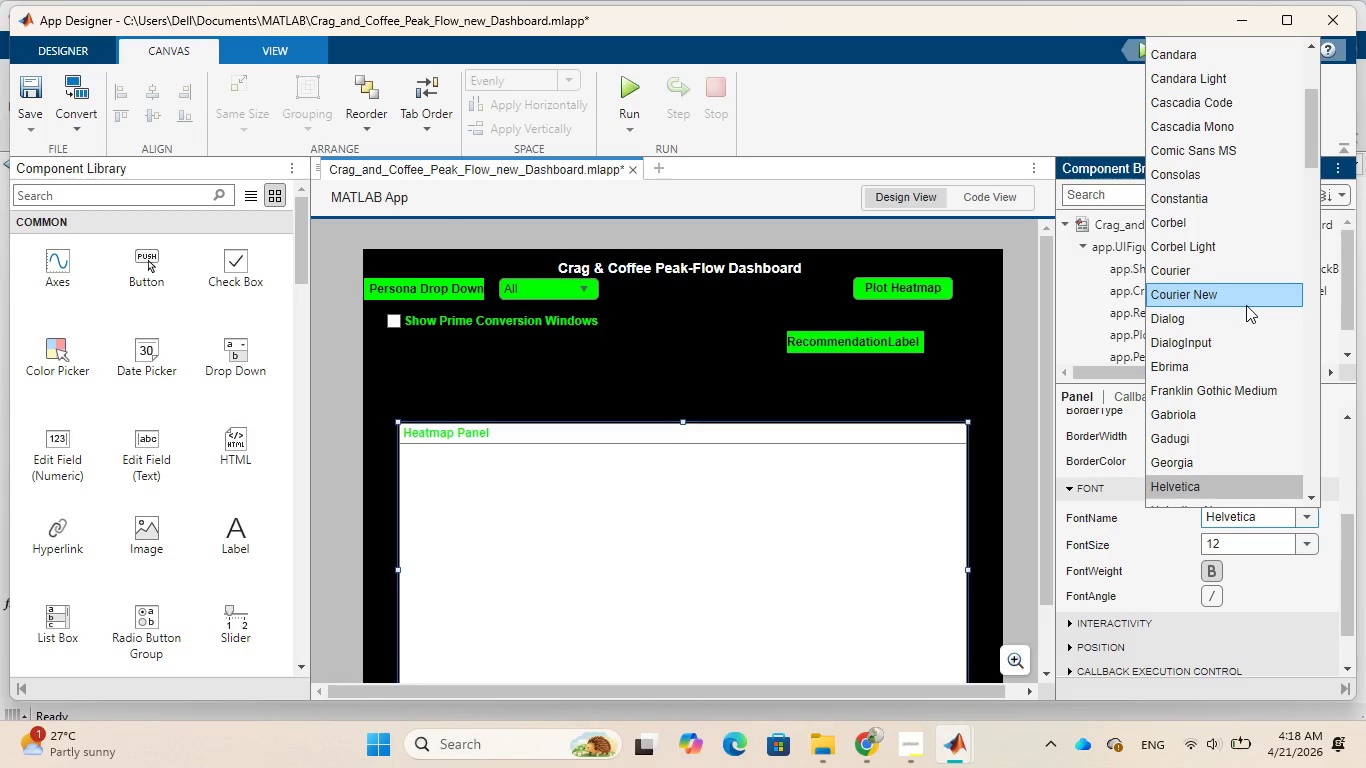 
scroll: coordinate [1246, 305], scroll_direction: up, amount: 4.0
 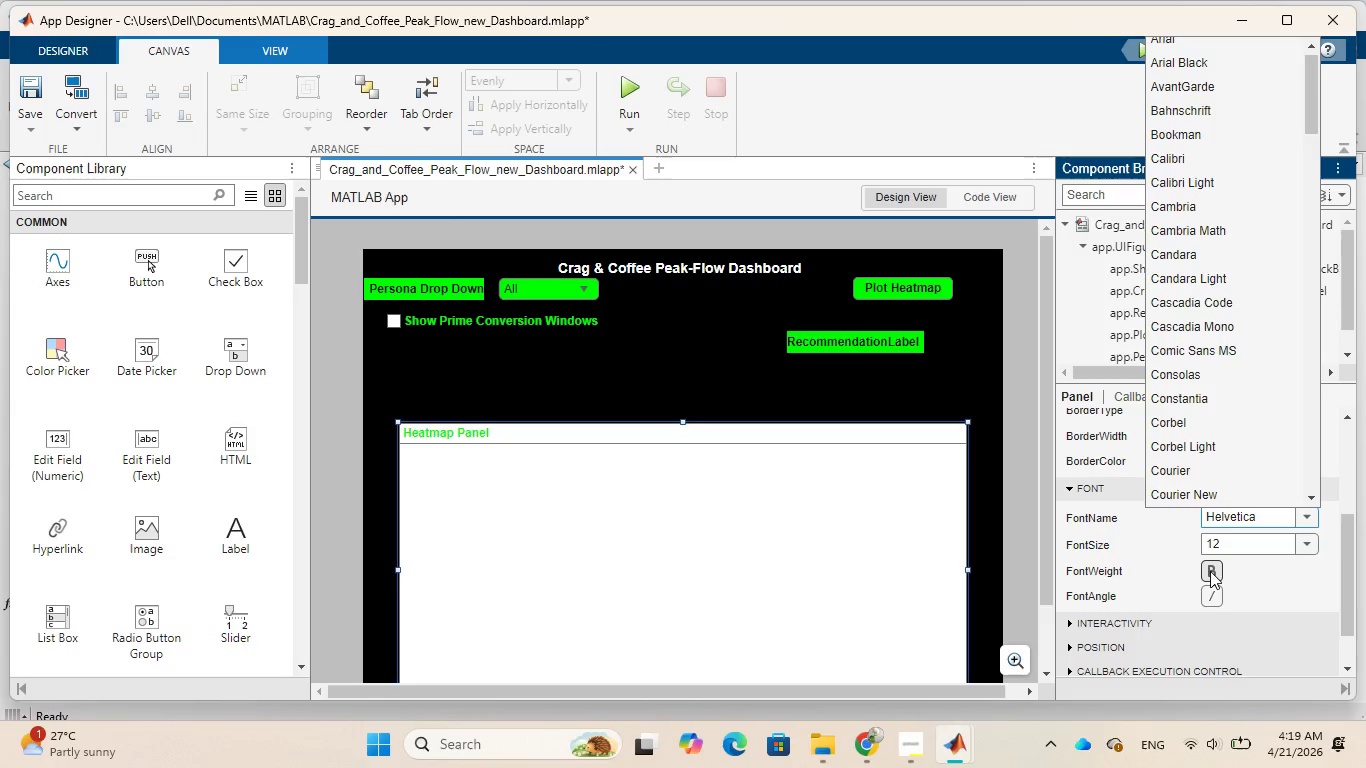 
wait(7.0)
 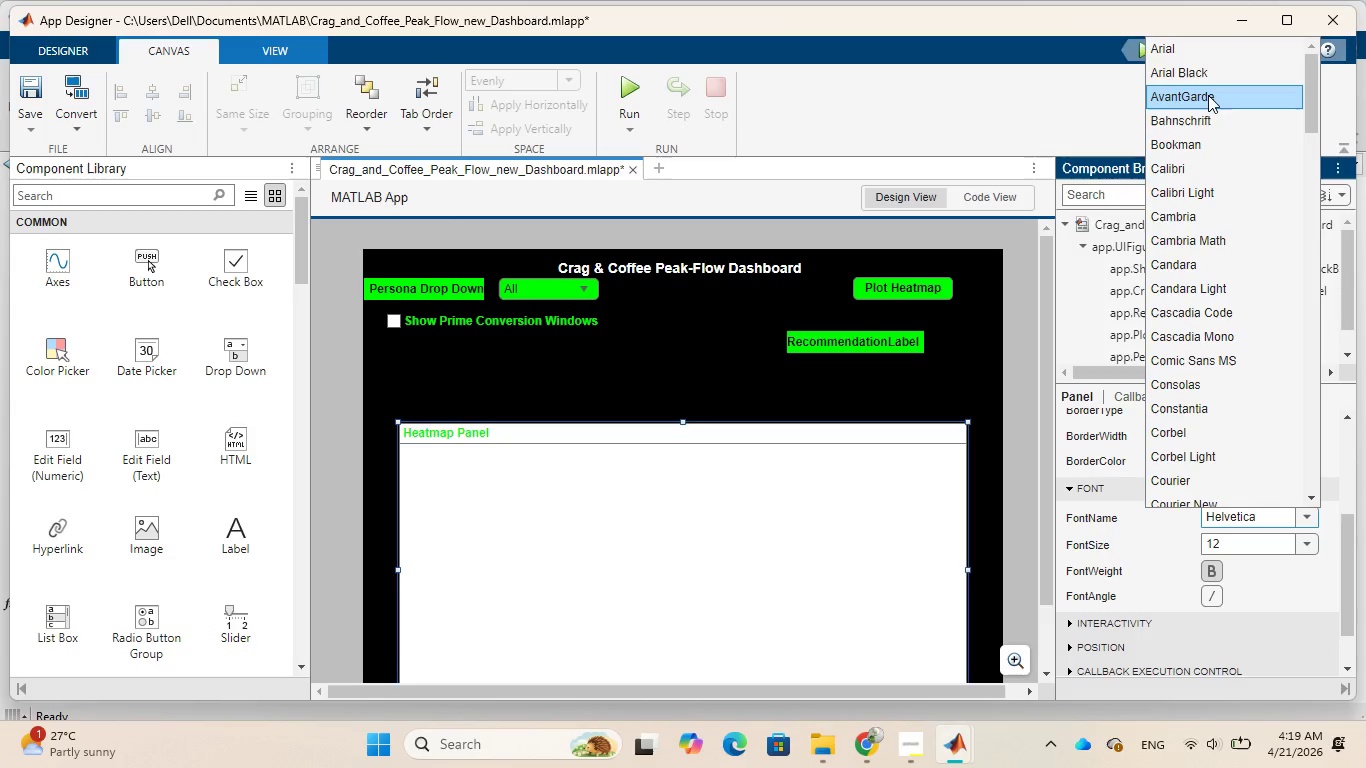 
left_click([1210, 571])
 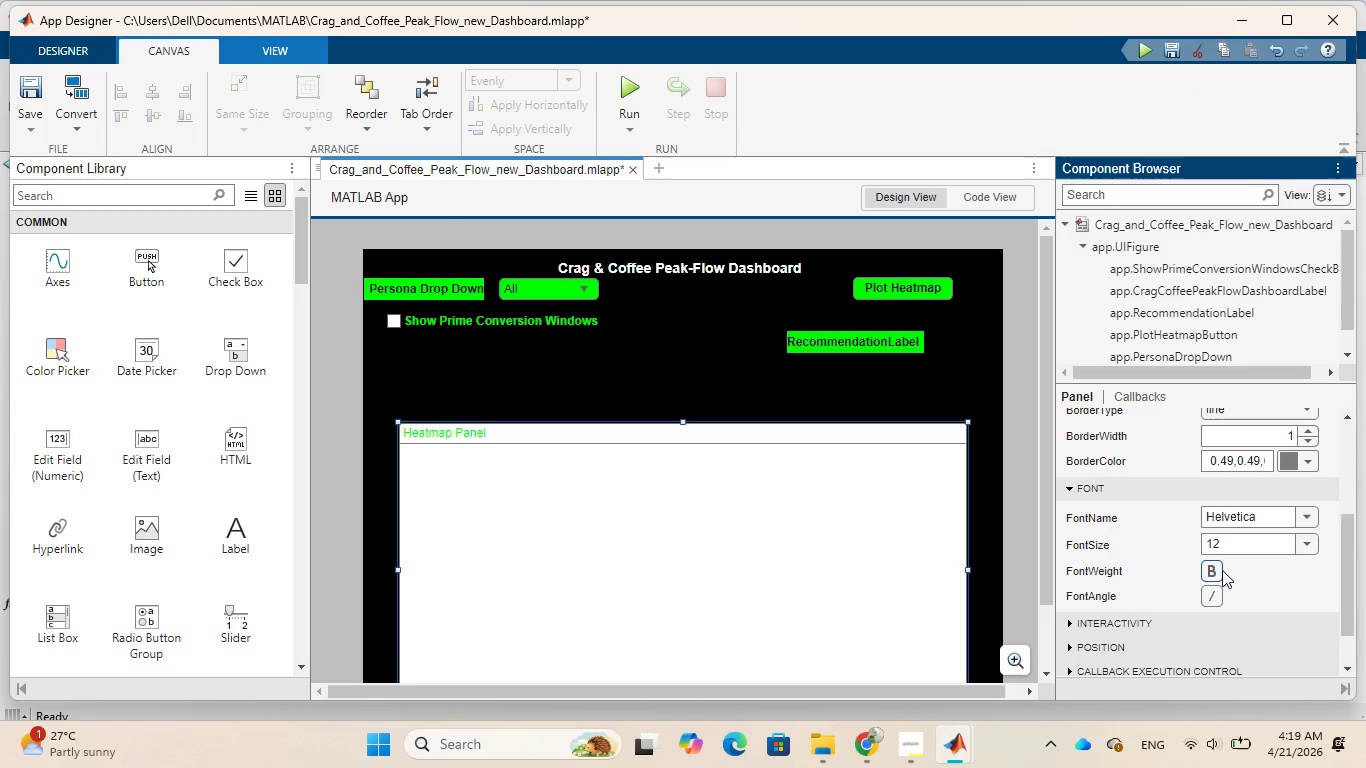 
left_click([1215, 570])
 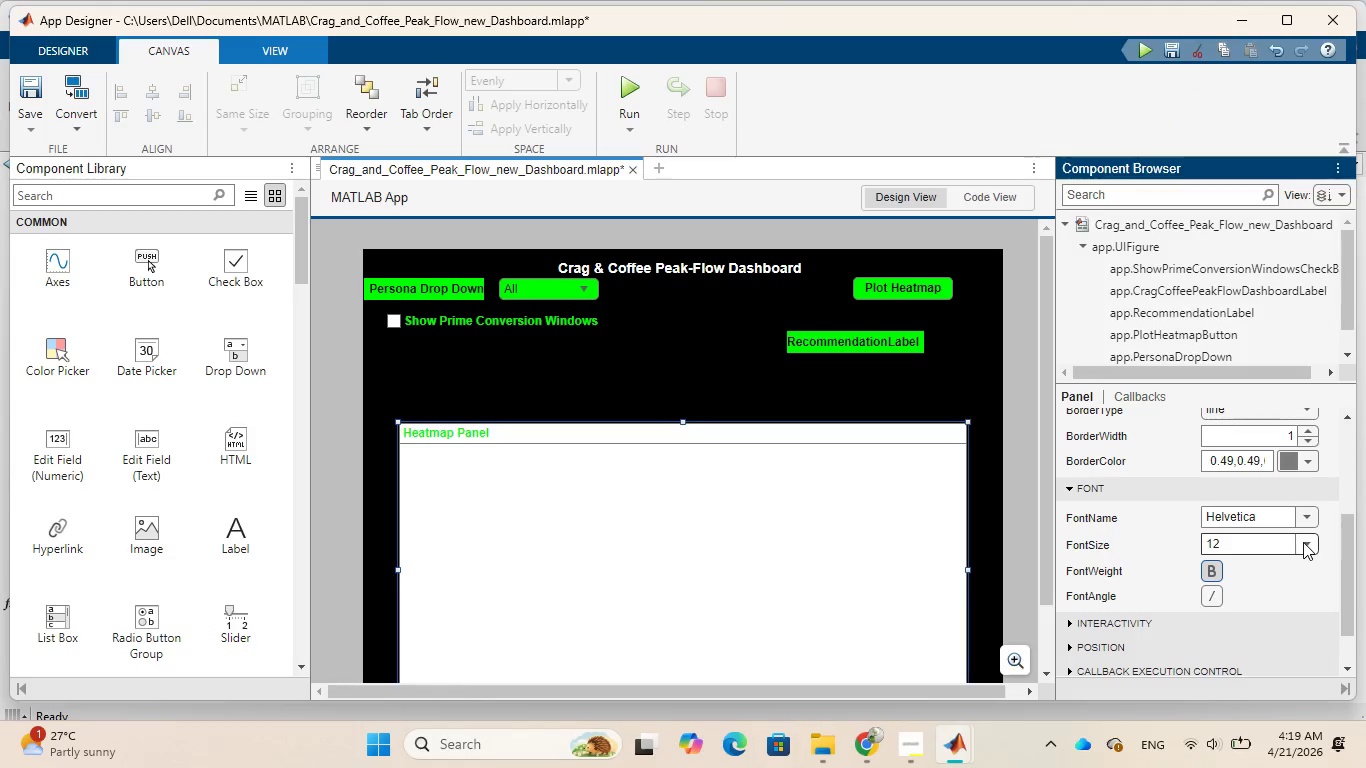 
left_click([1304, 542])
 